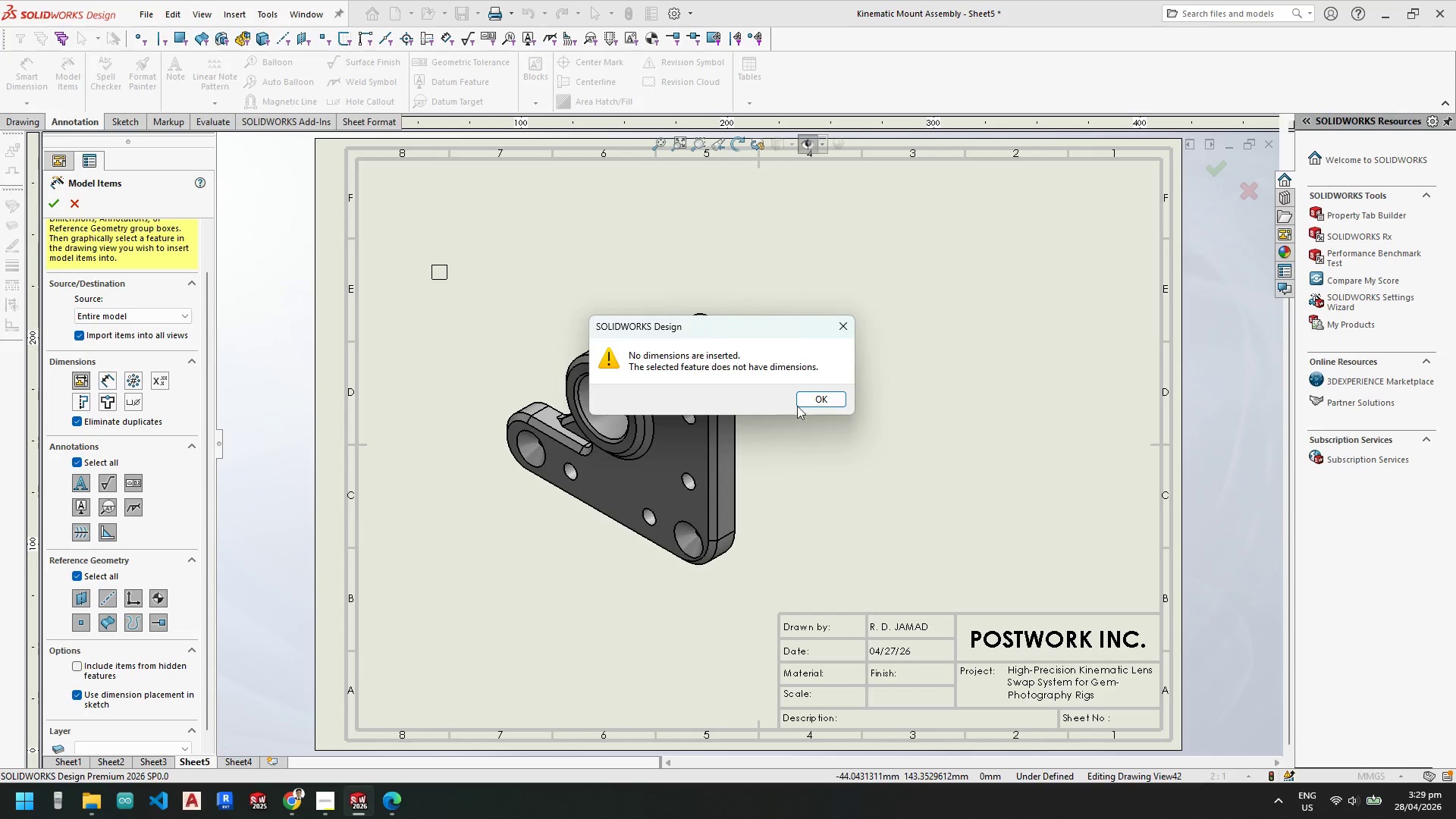 
left_click([814, 401])
 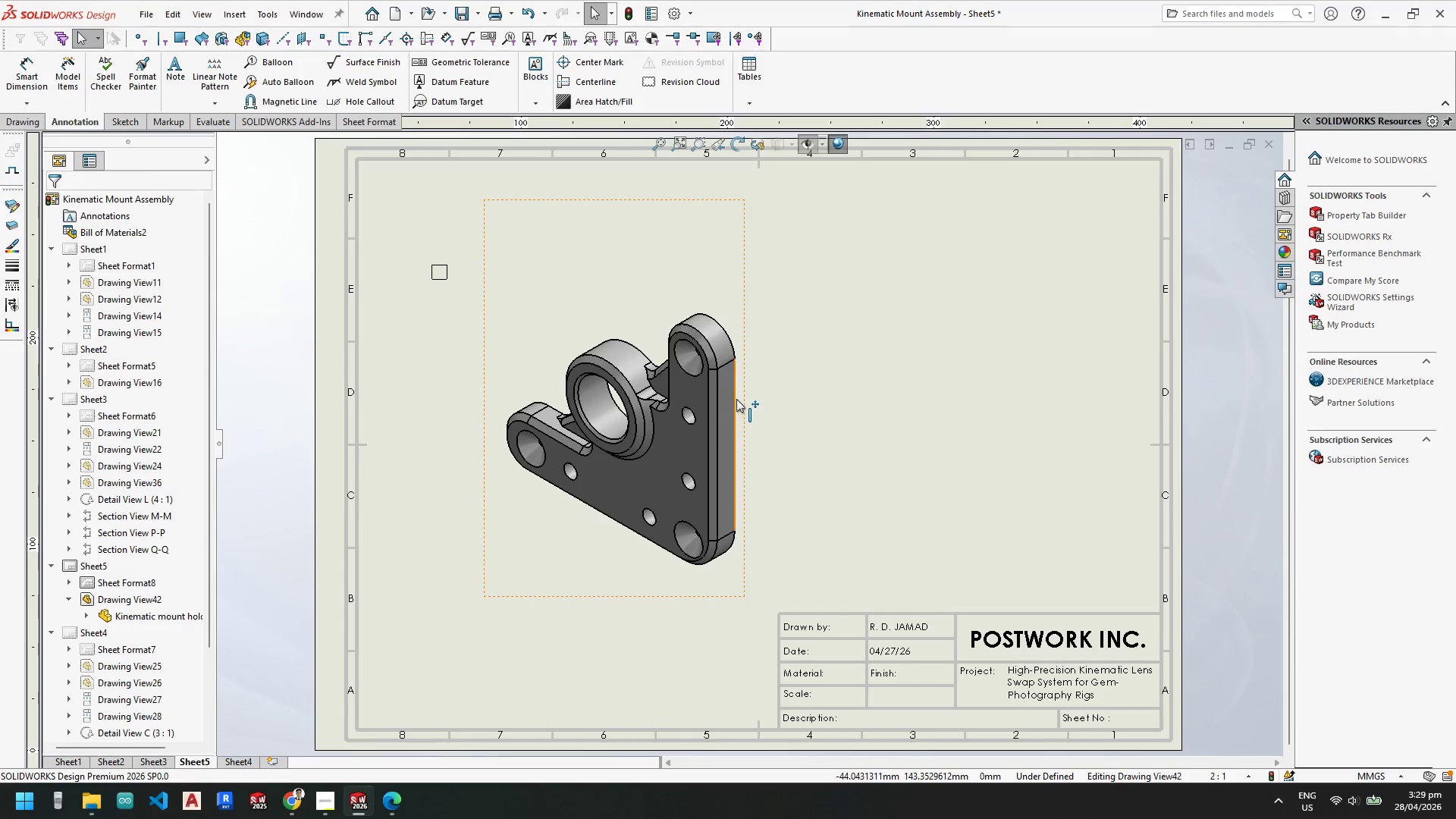 
left_click([746, 398])
 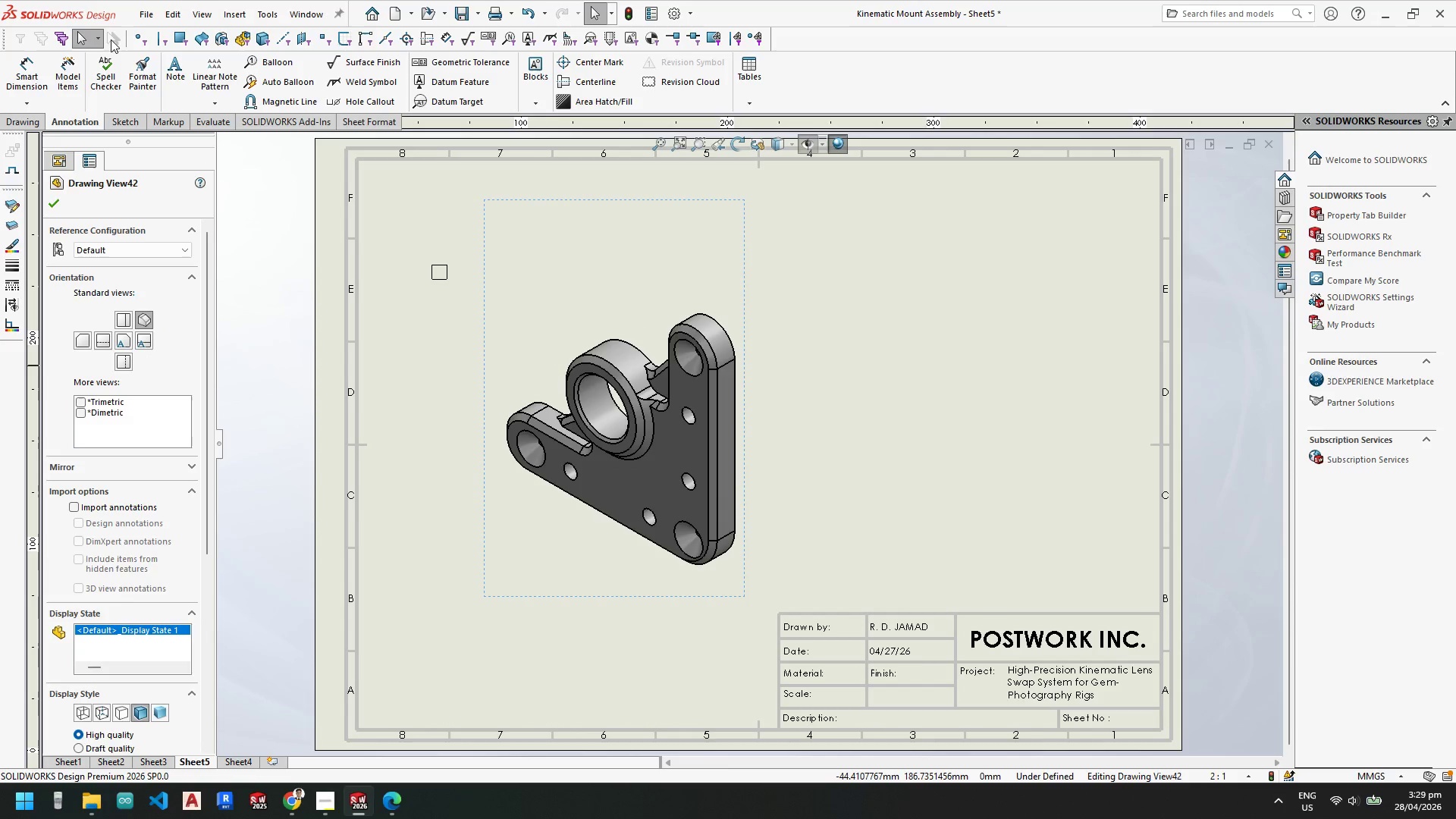 
left_click([63, 69])
 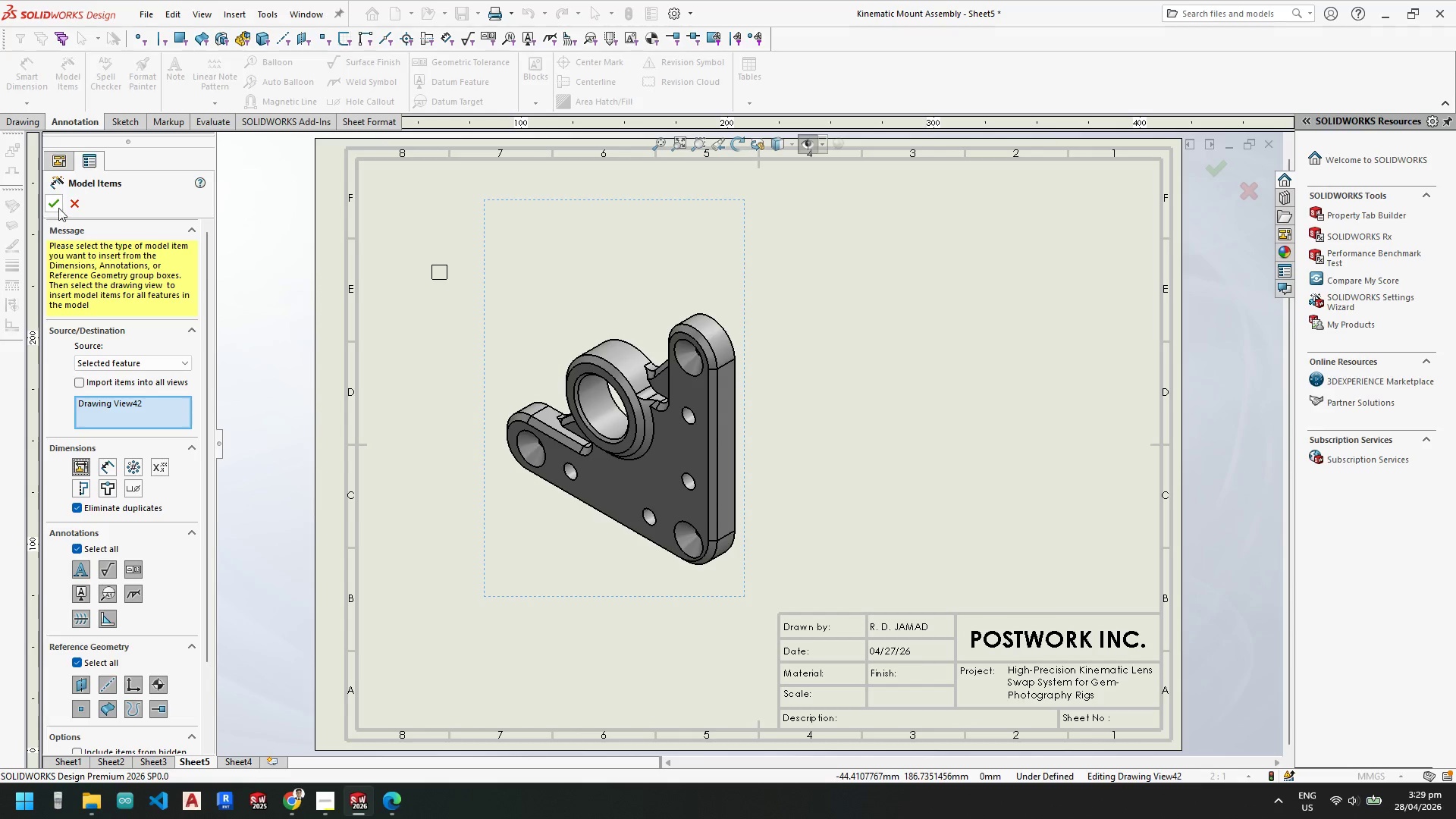 
left_click([58, 200])
 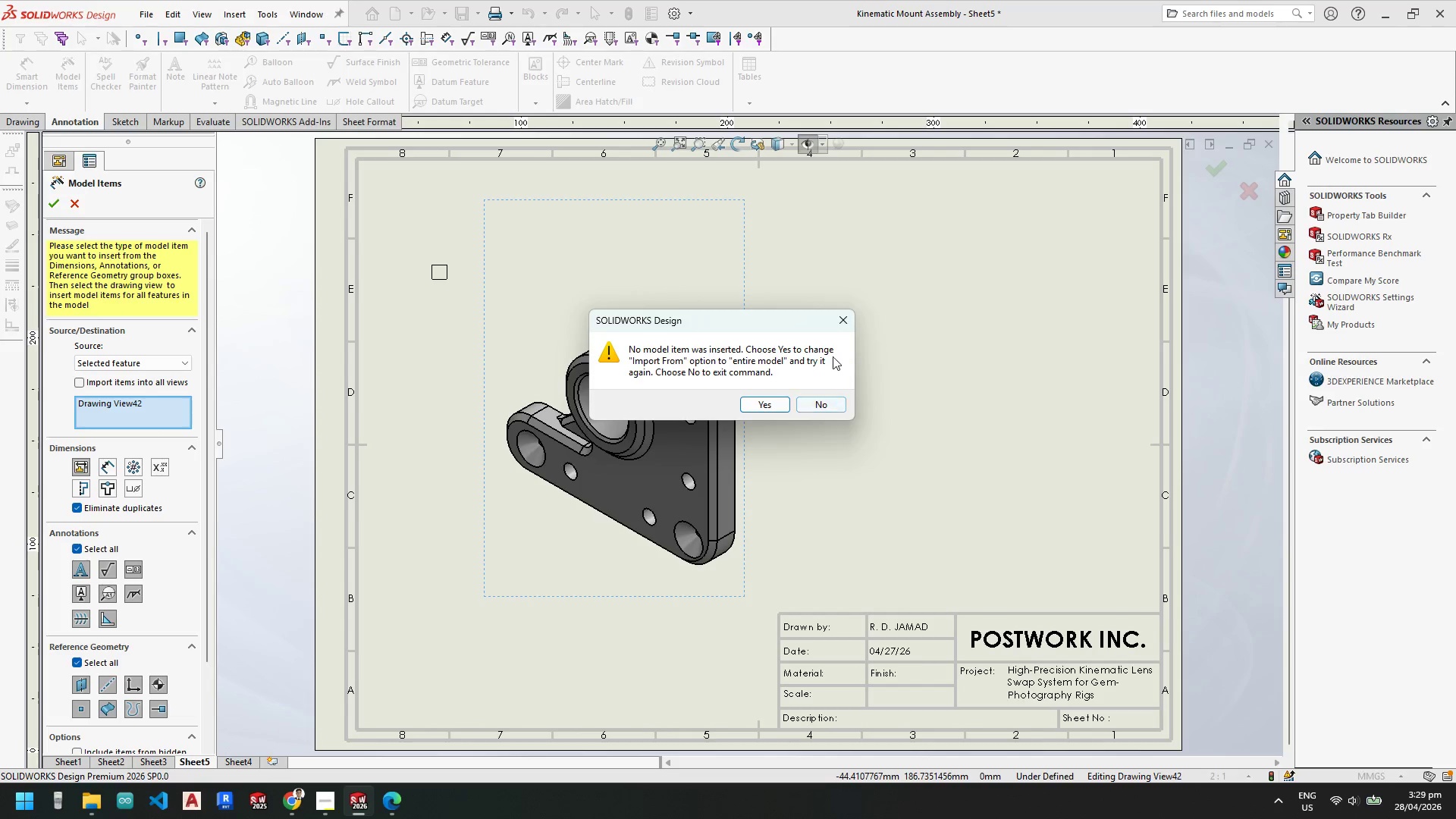 
left_click([846, 325])
 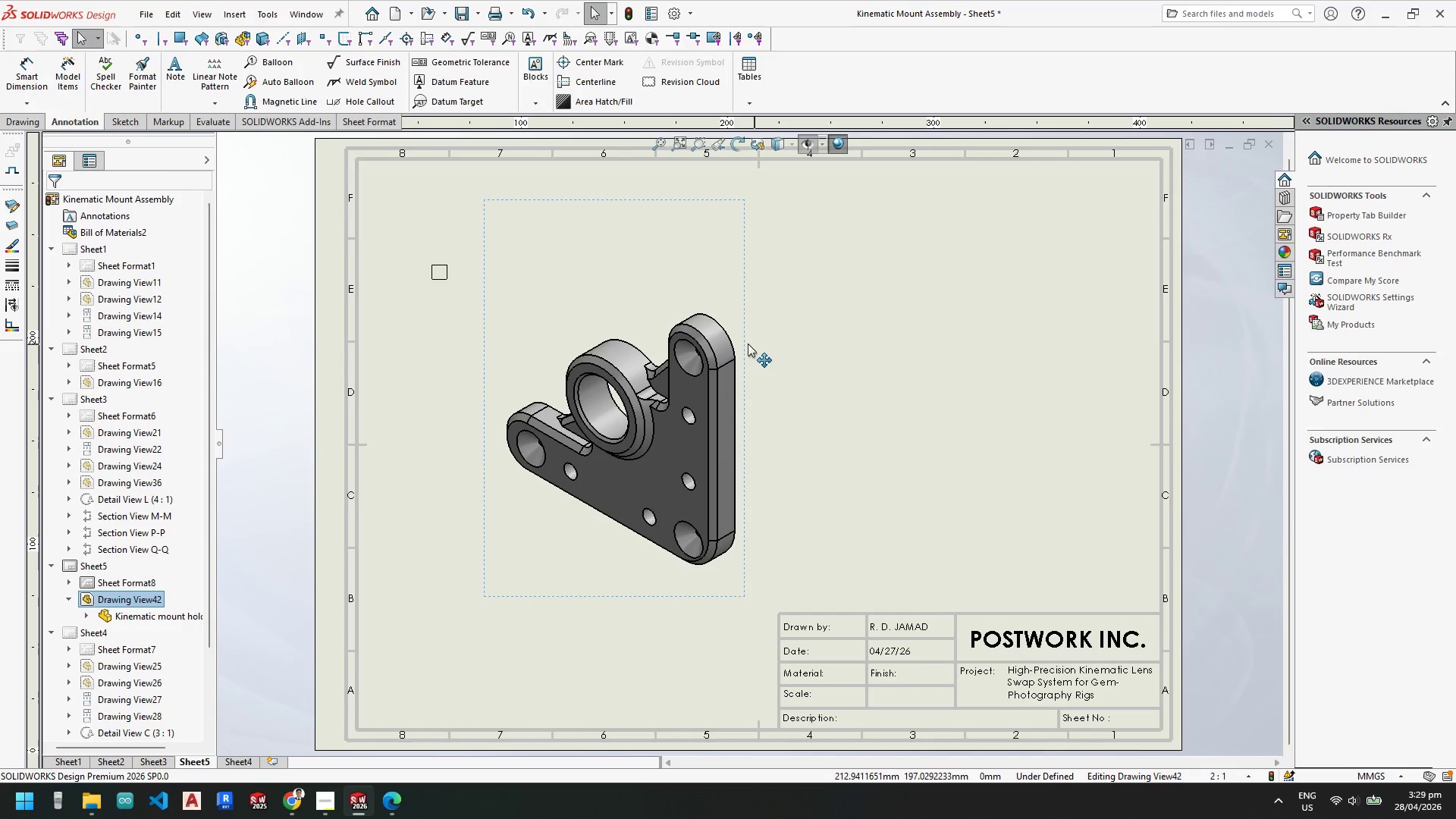 
left_click([747, 342])
 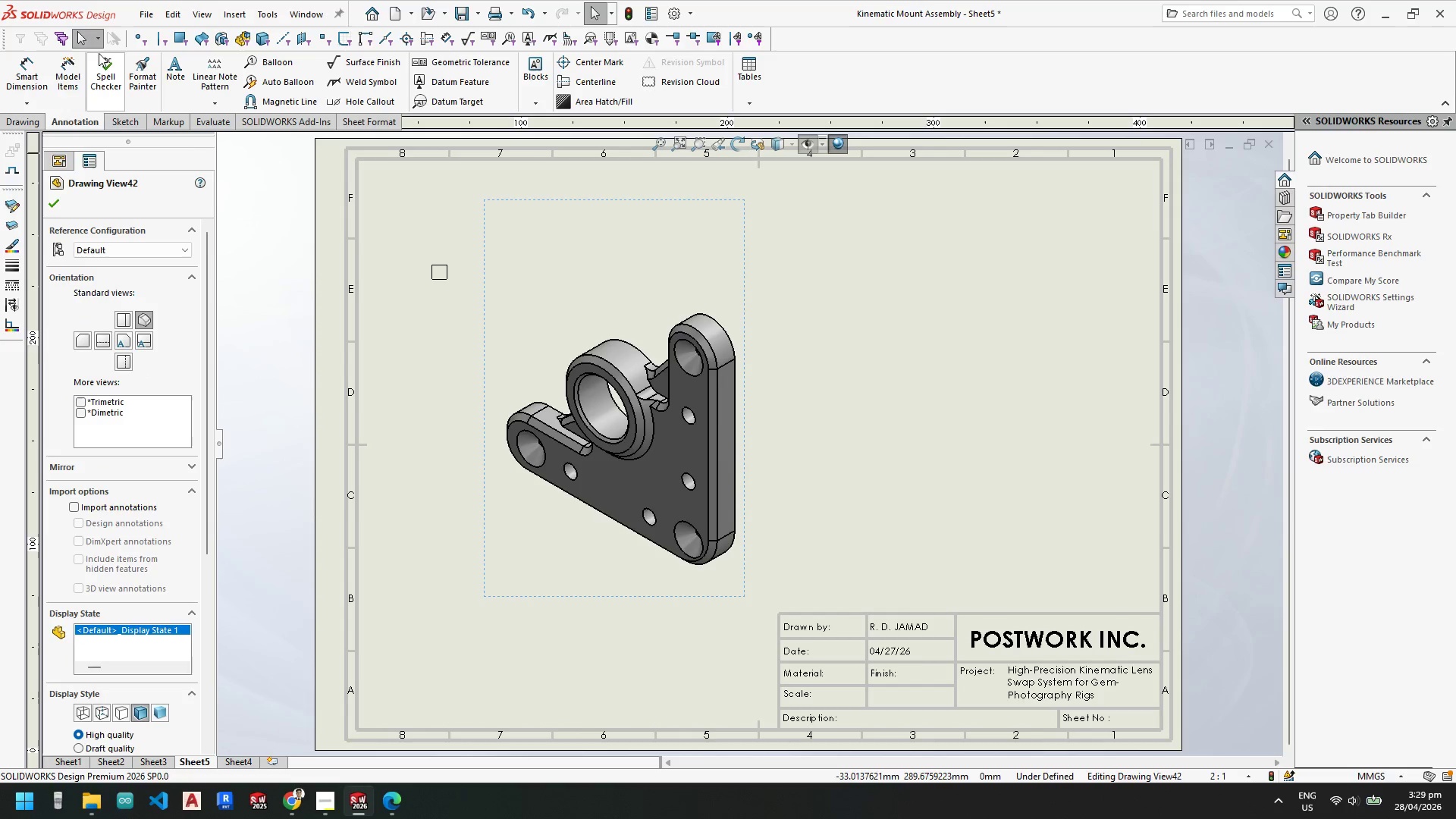 
left_click([64, 70])
 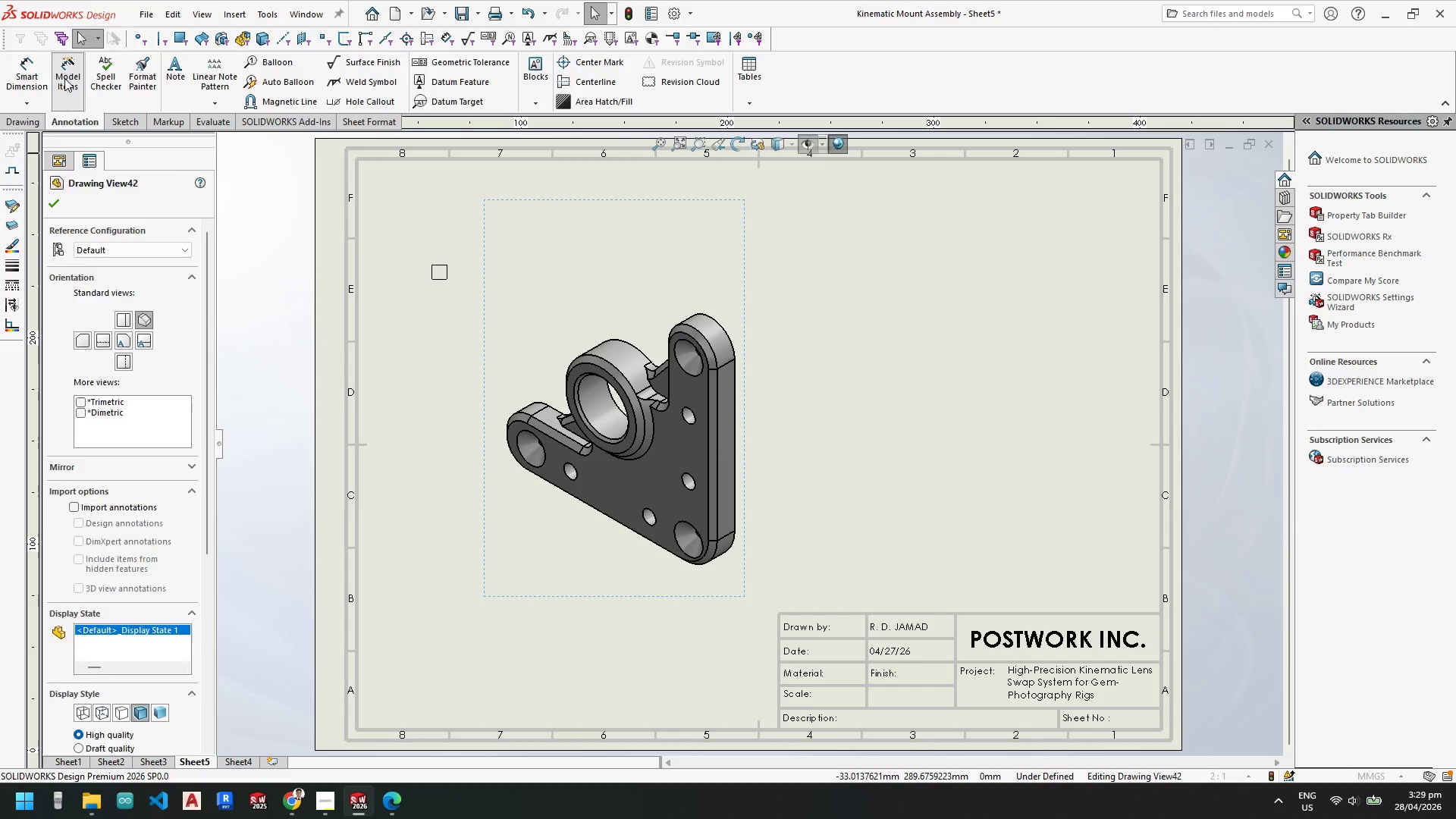 
mouse_move([51, 112])
 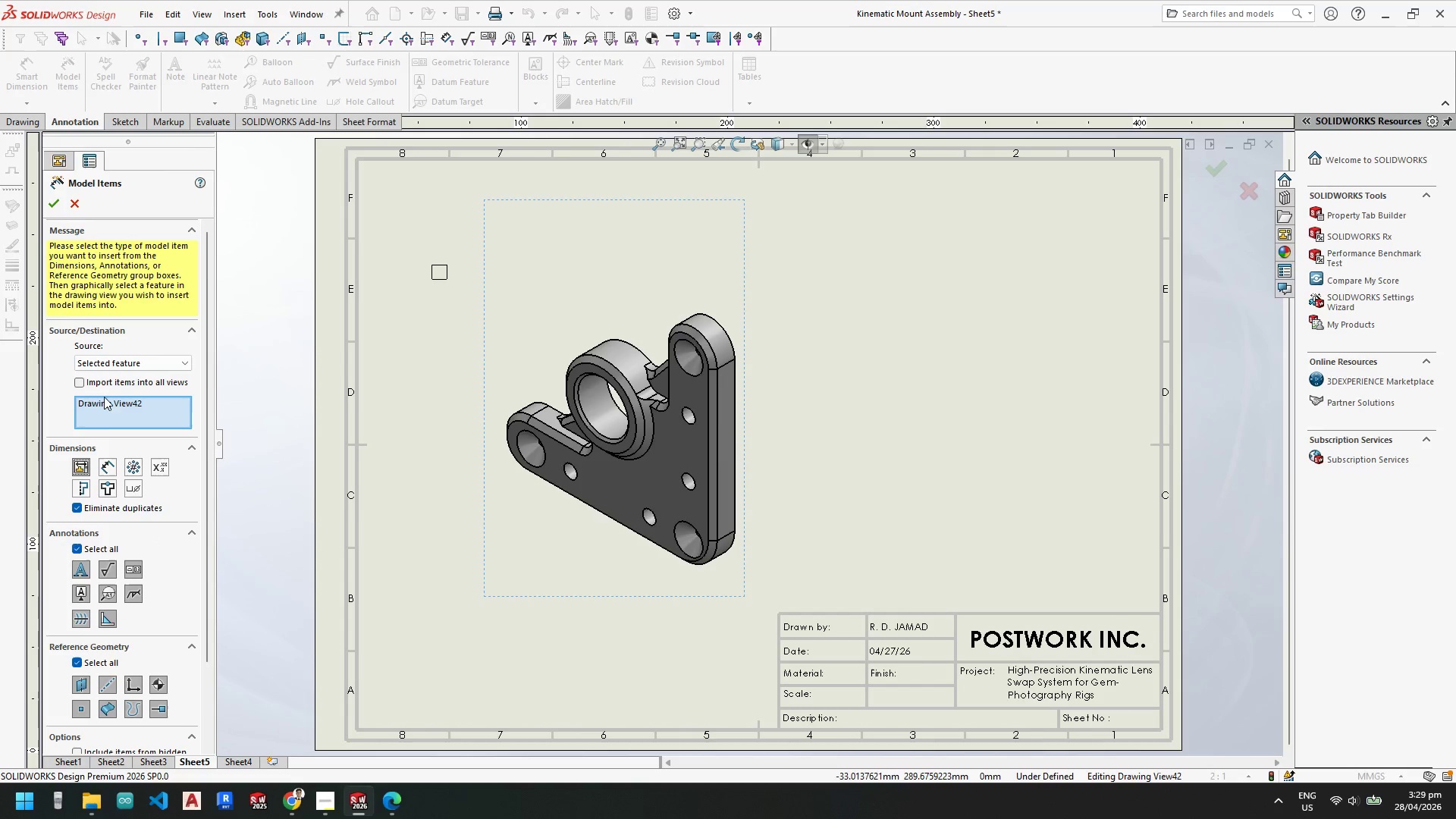 
scroll: coordinate [180, 529], scroll_direction: down, amount: 4.0
 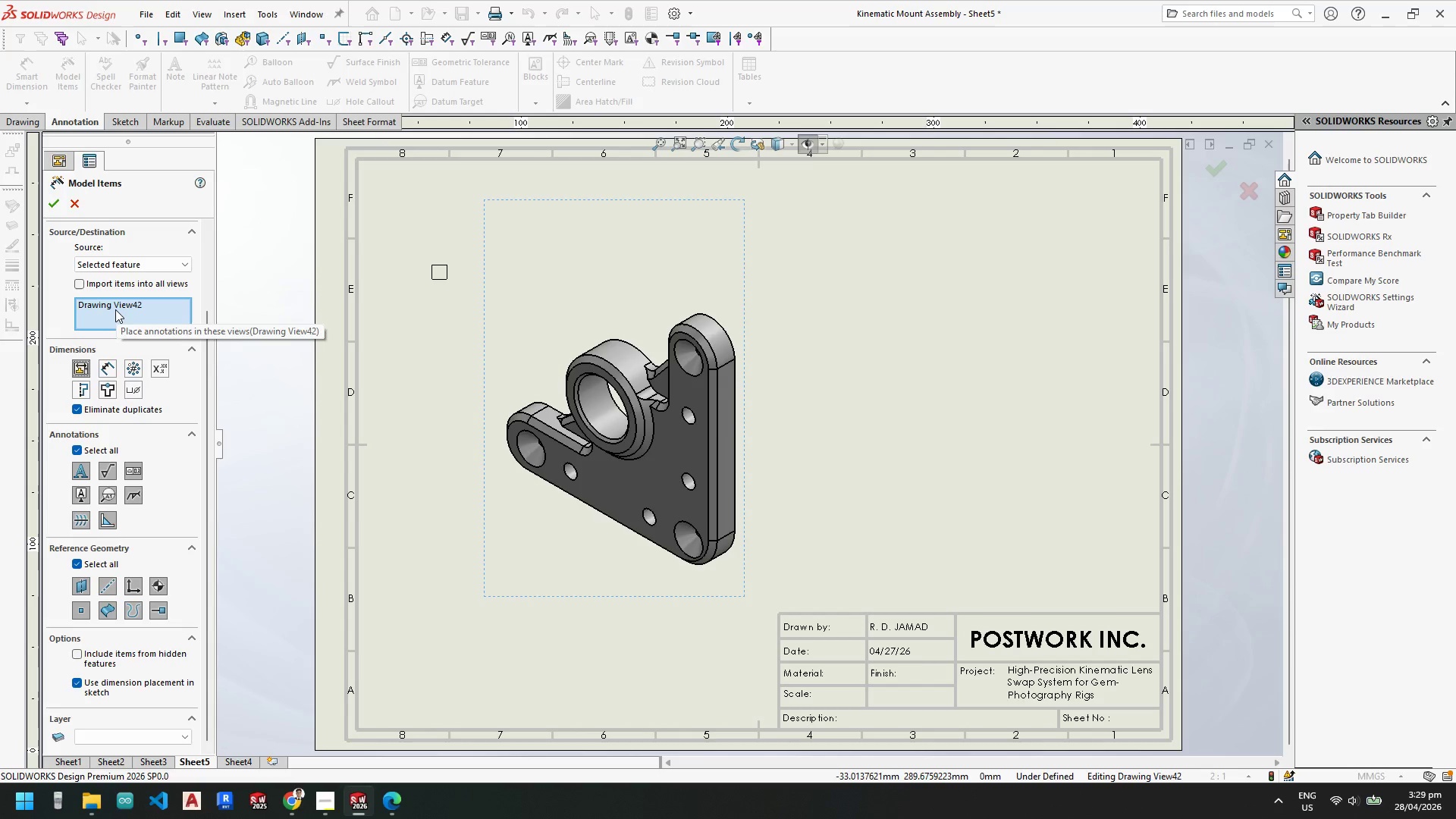 
wait(8.46)
 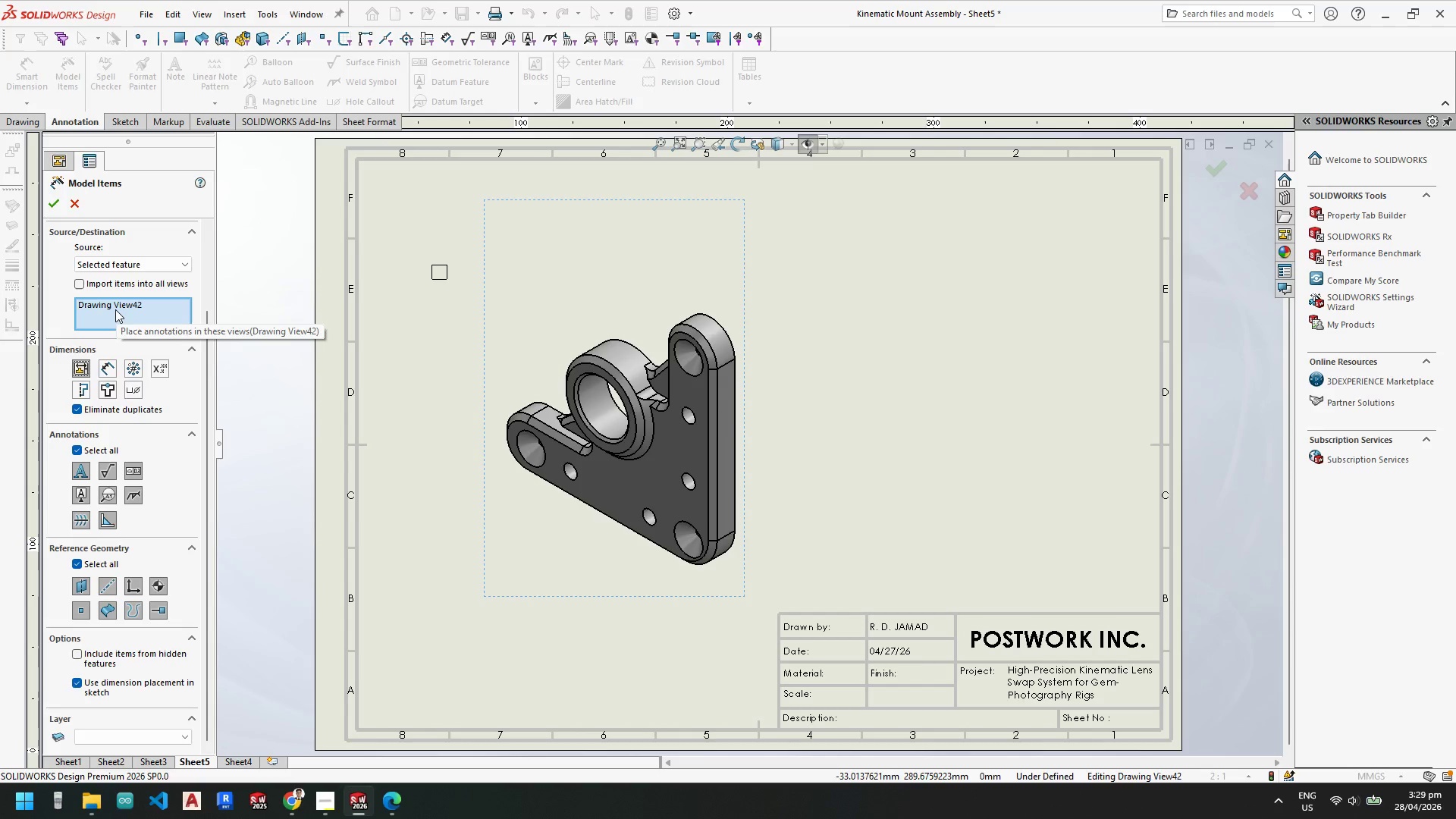 
left_click([162, 261])
 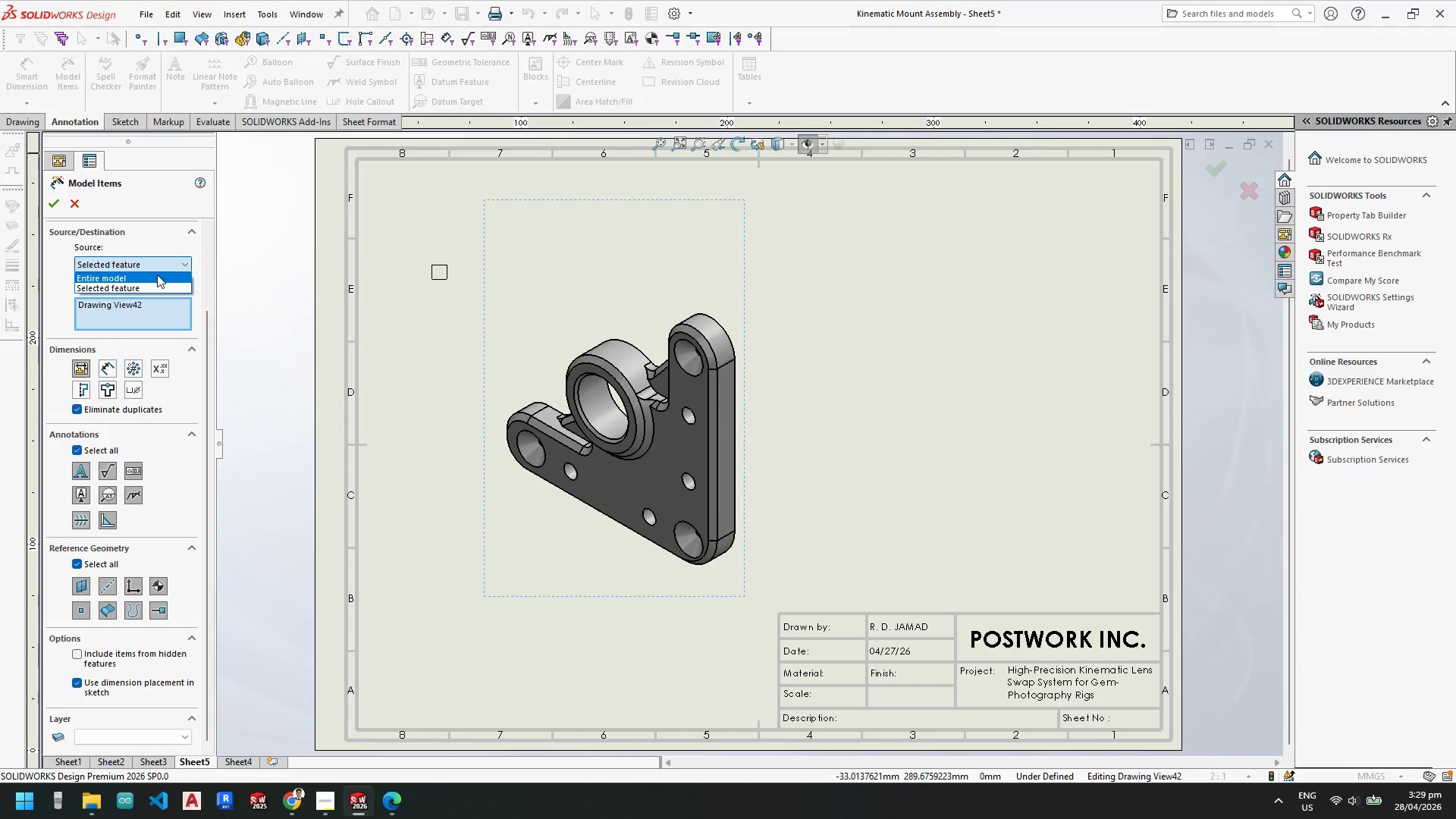 
left_click([157, 275])
 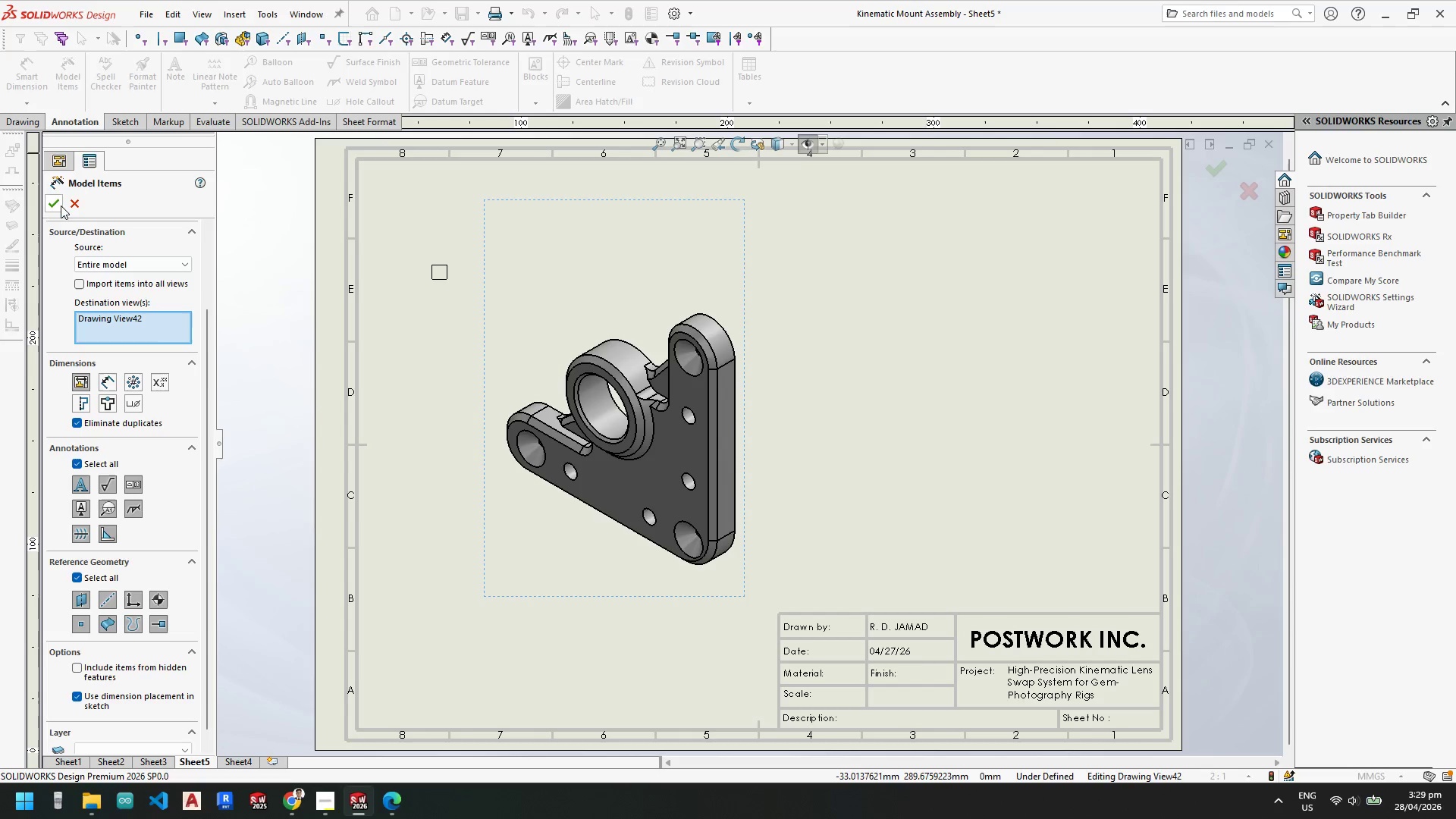 
left_click([57, 204])
 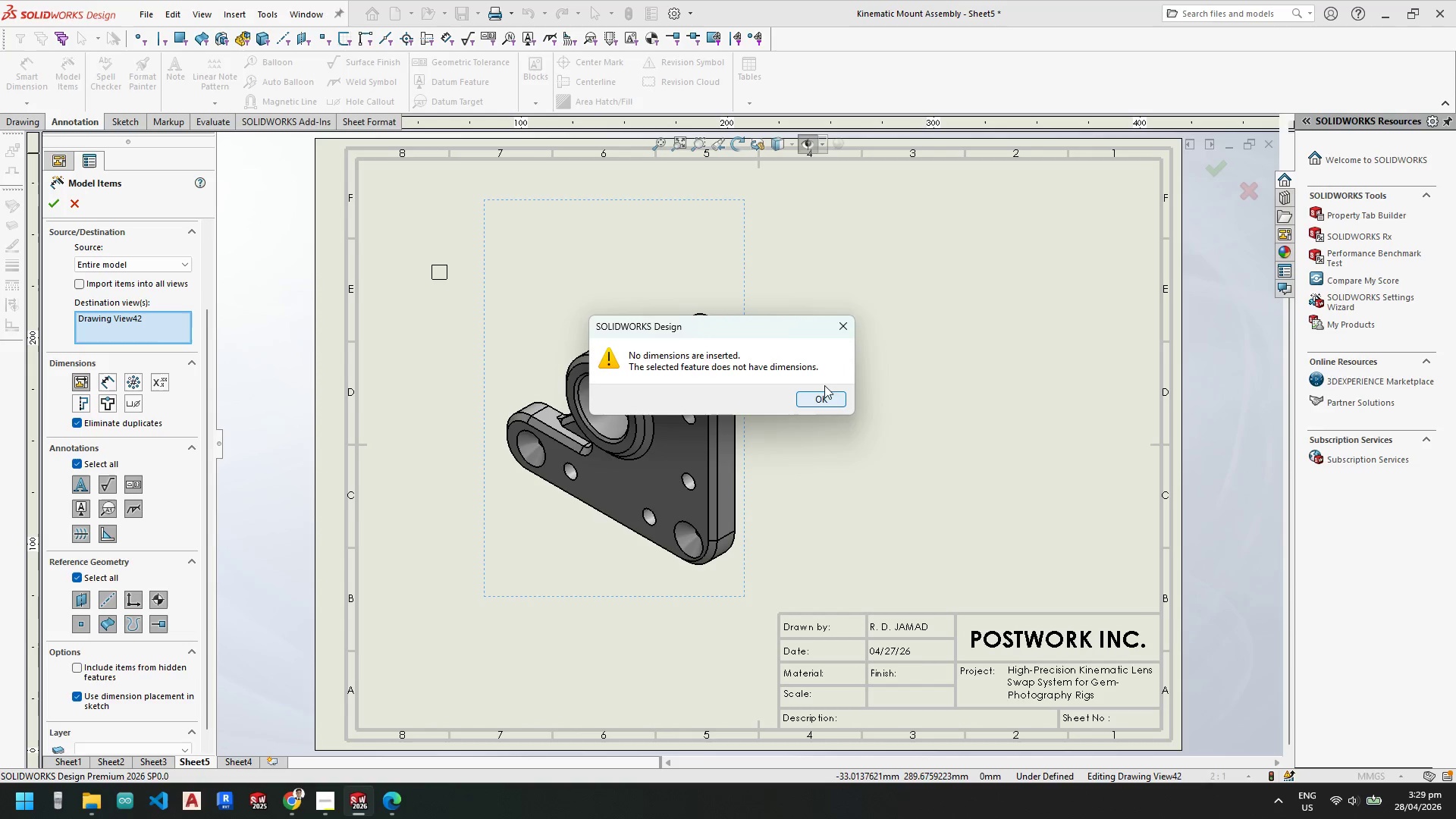 
left_click_drag(start_coordinate=[840, 328], to_coordinate=[745, 394])
 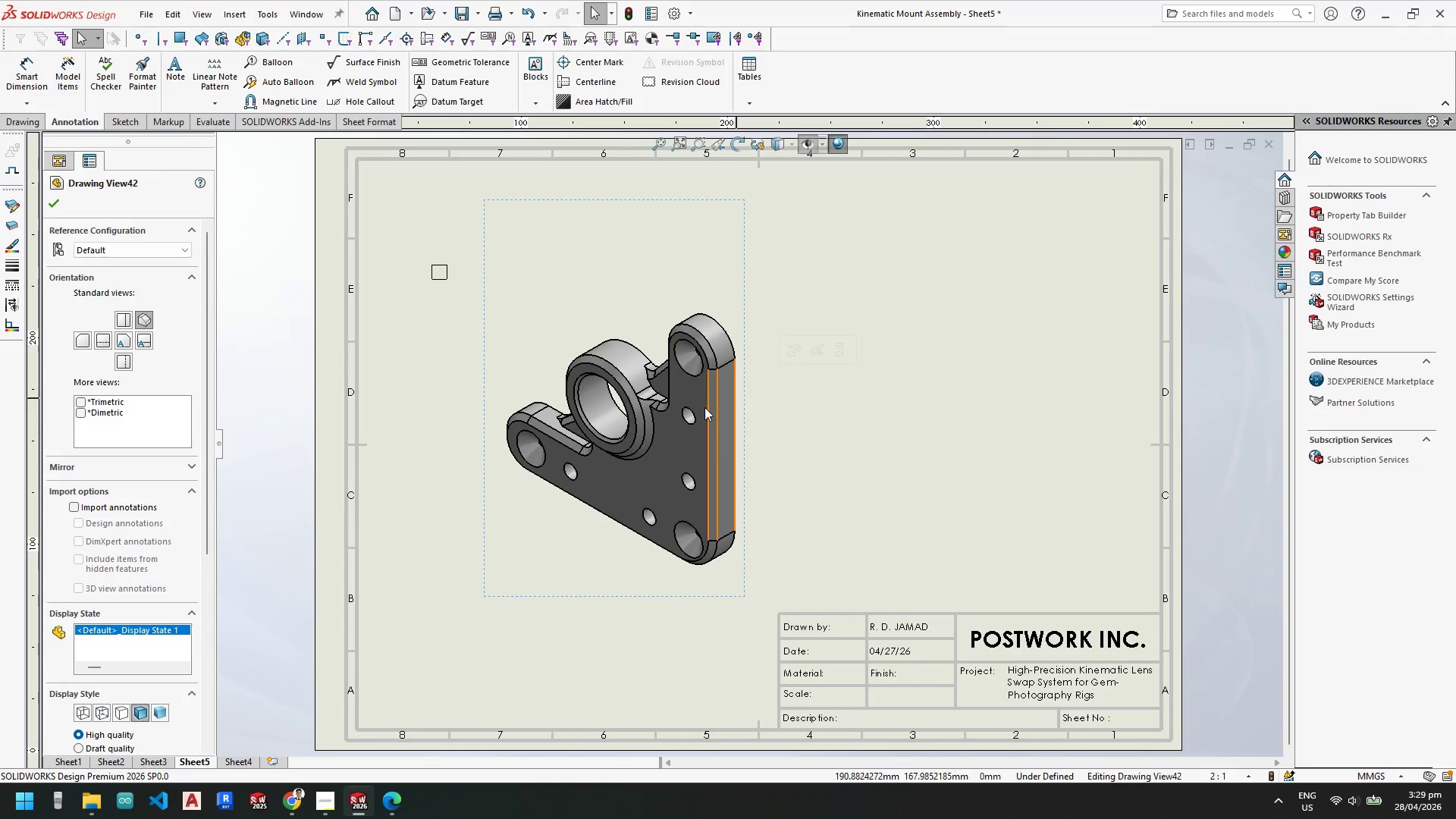 
left_click([745, 394])
 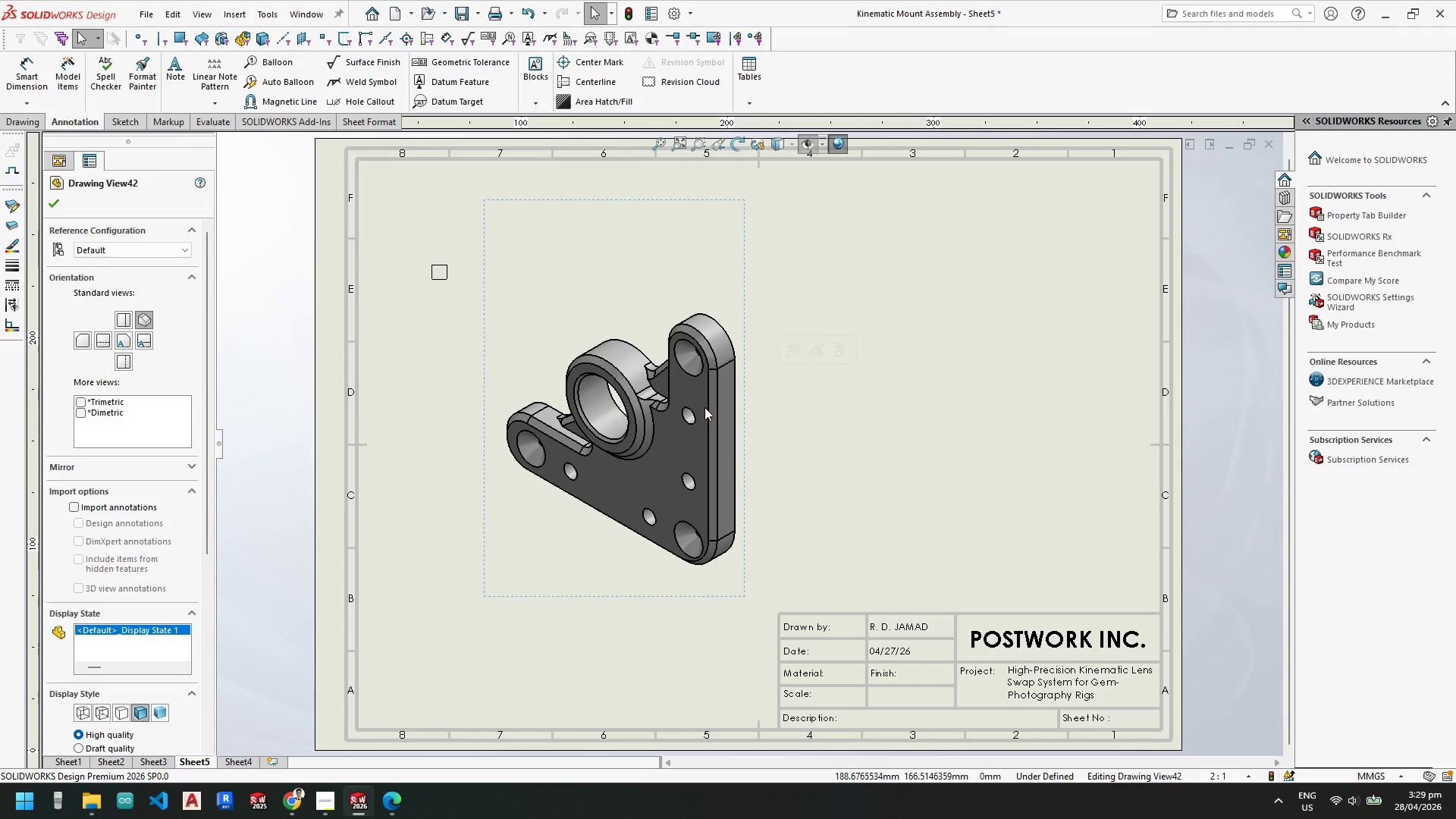 
left_click([704, 407])
 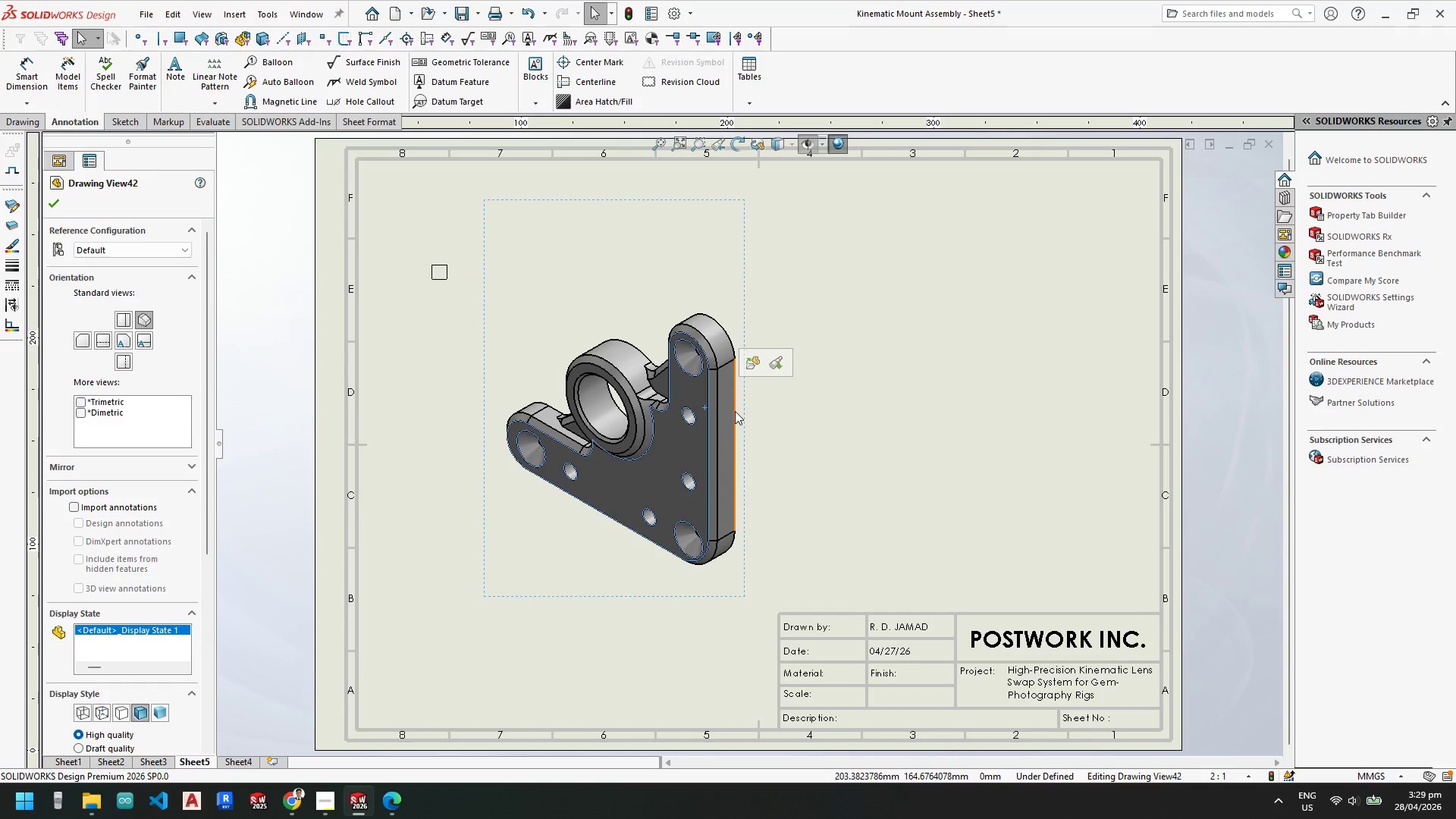 
key(Escape)
 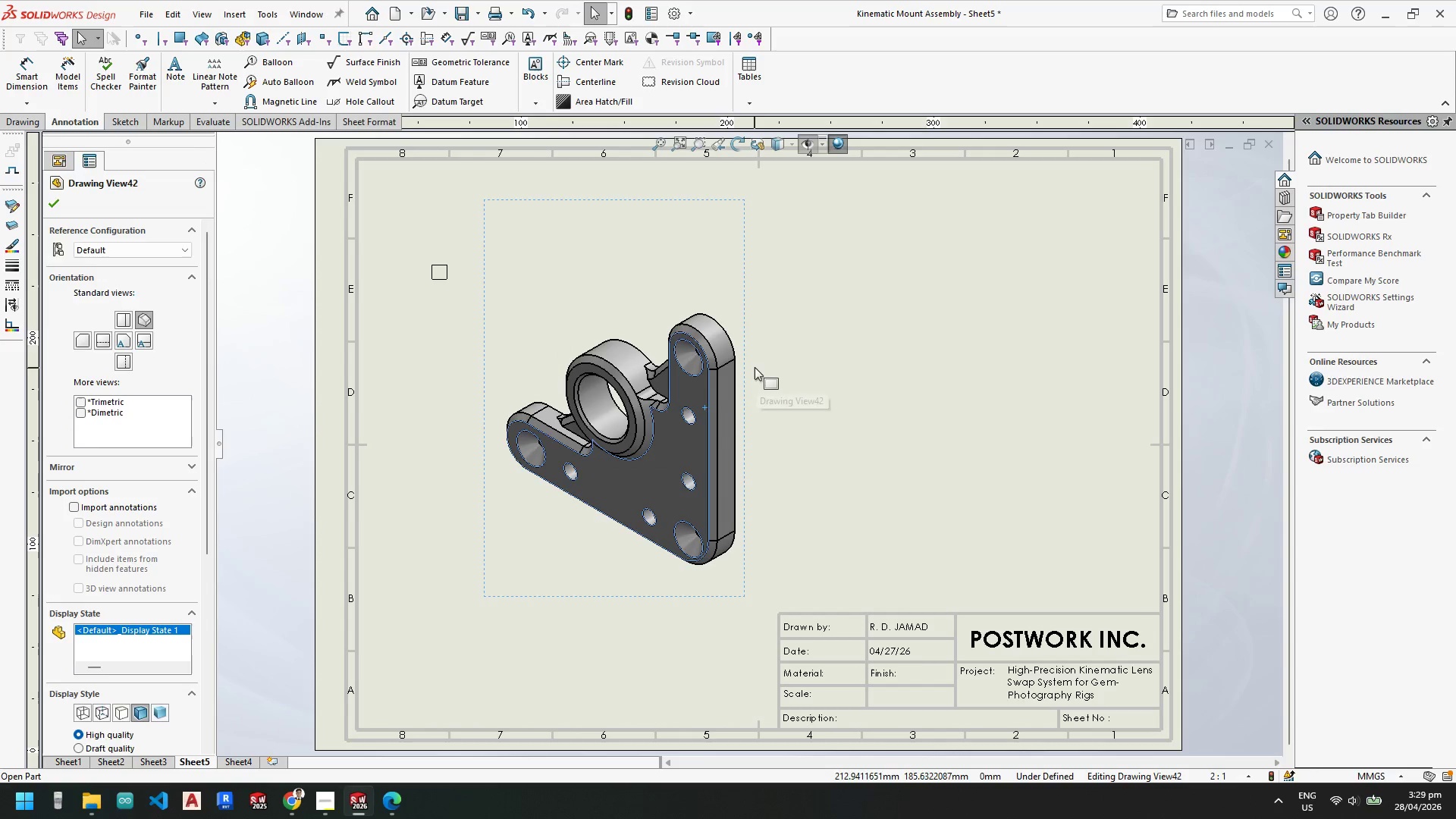 
key(Escape)
 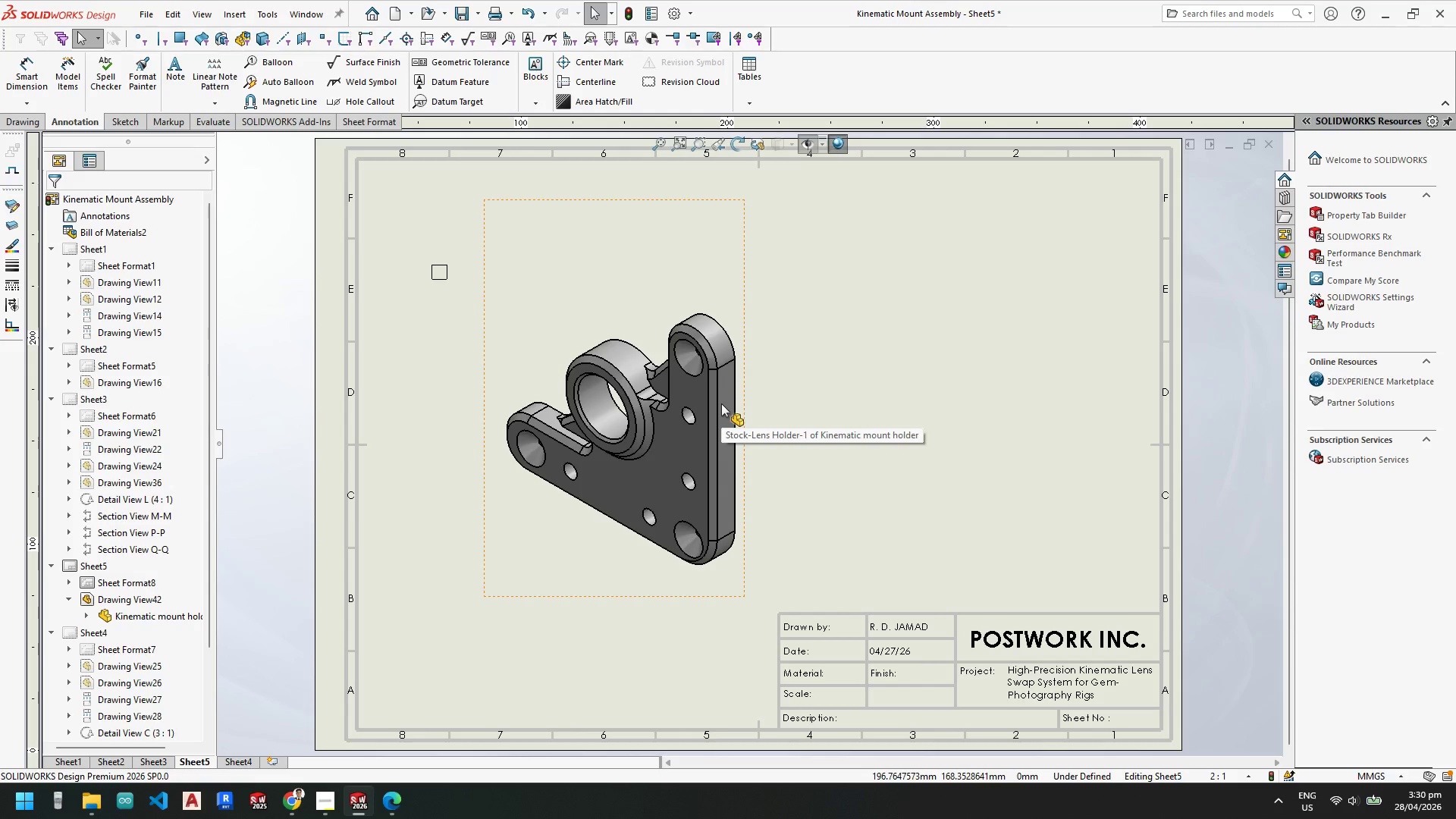 
wait(56.78)
 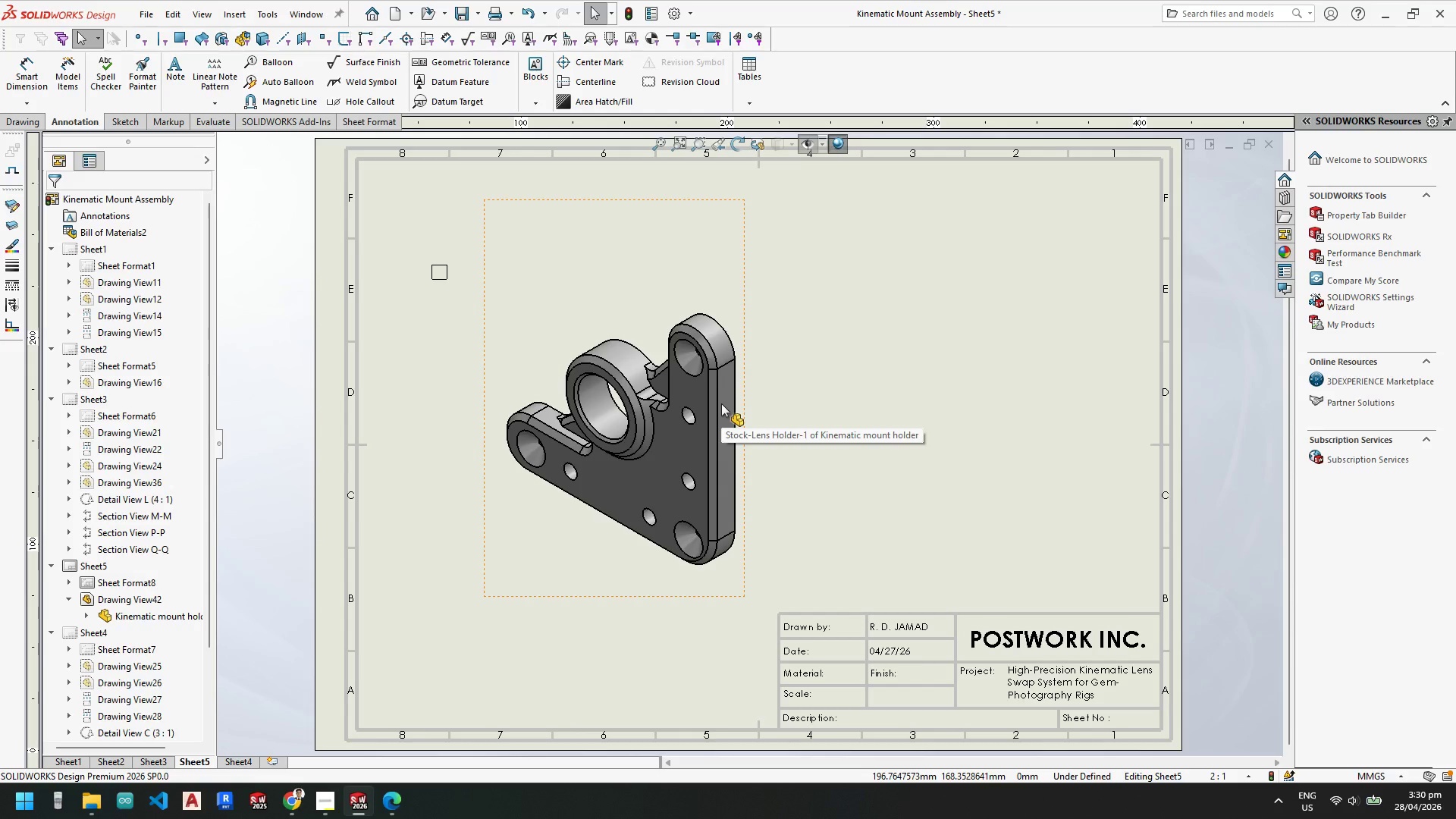 
left_click([733, 298])
 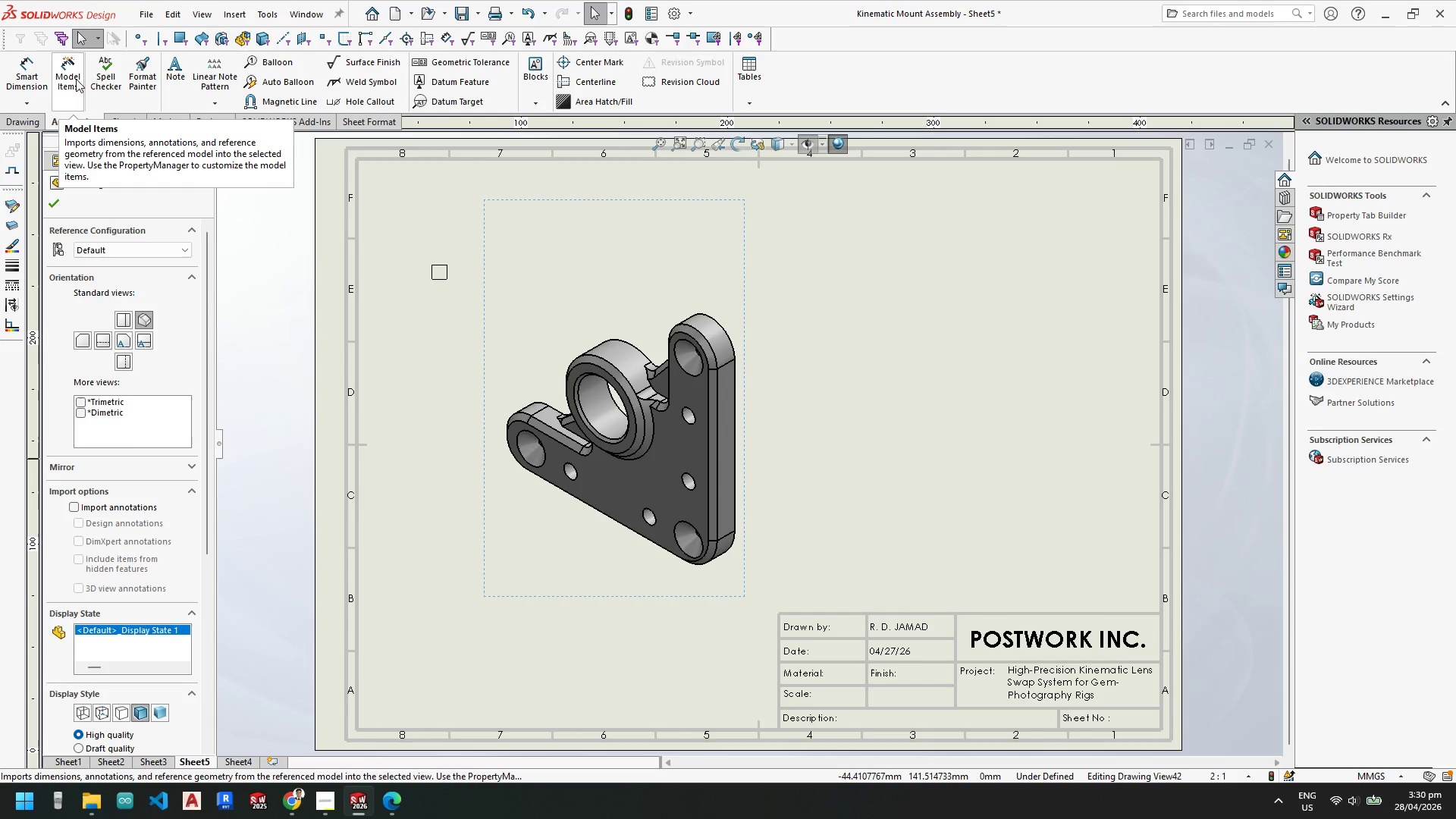 
wait(7.59)
 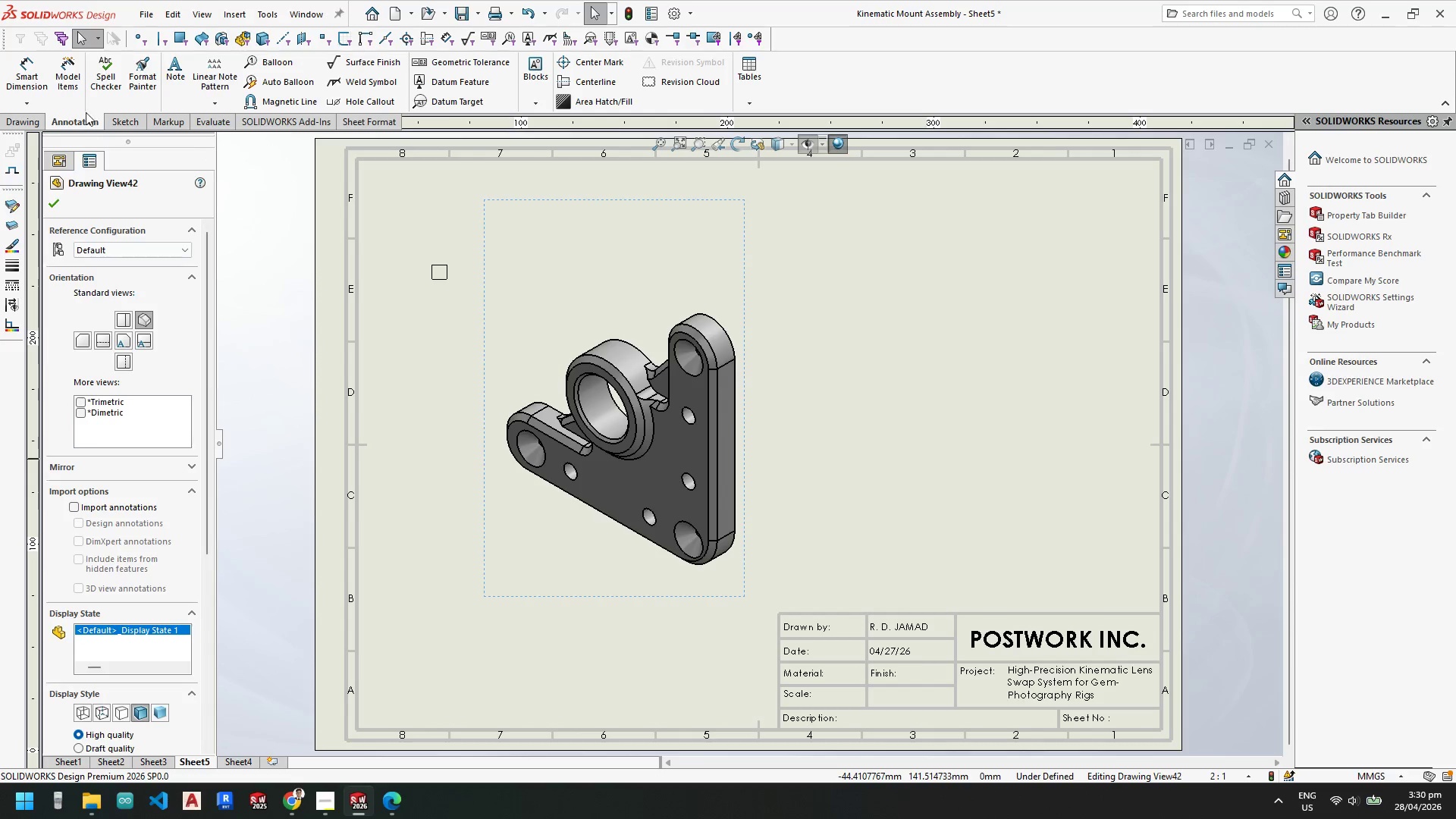 
left_click([76, 79])
 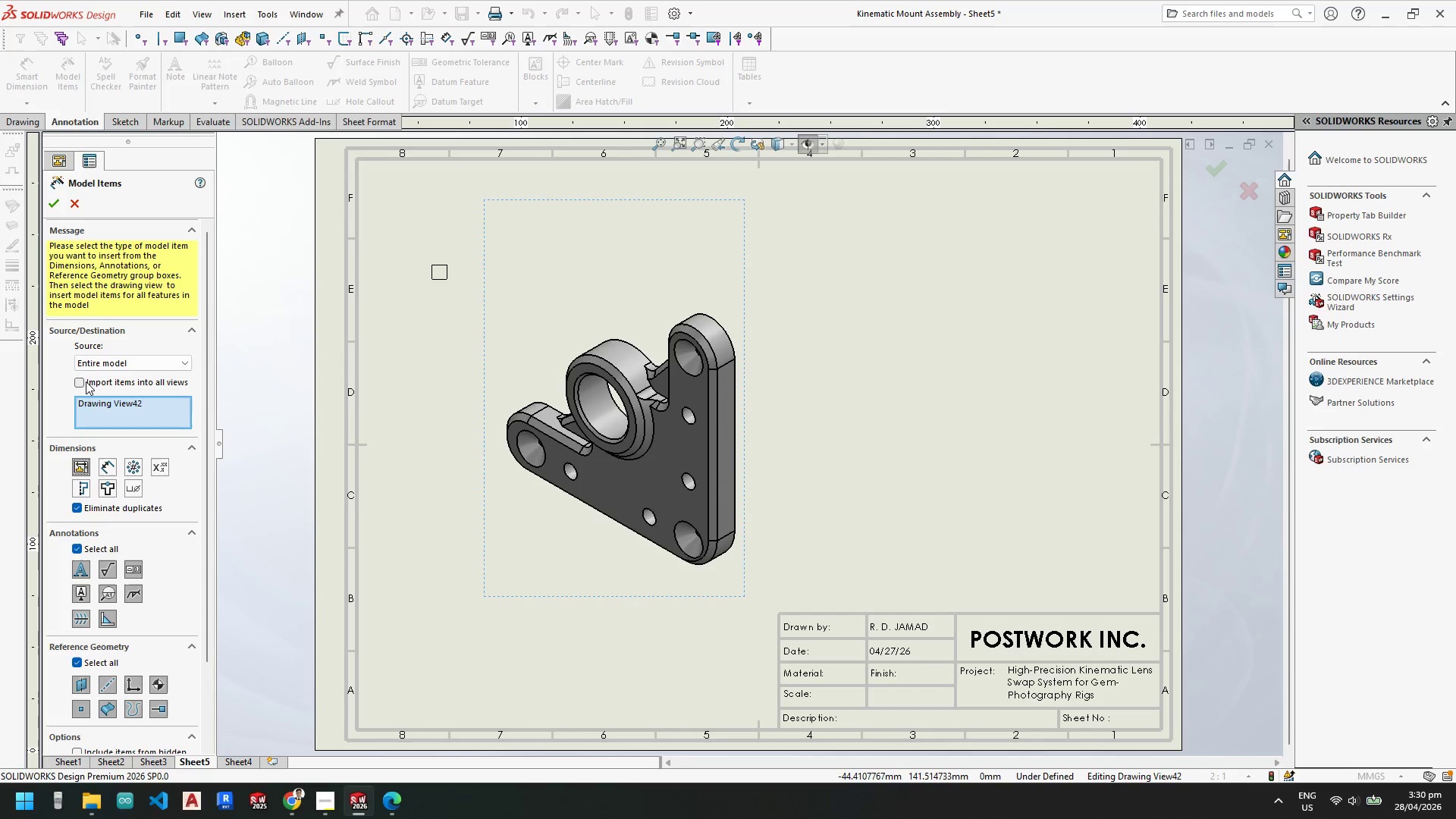 
left_click([77, 383])
 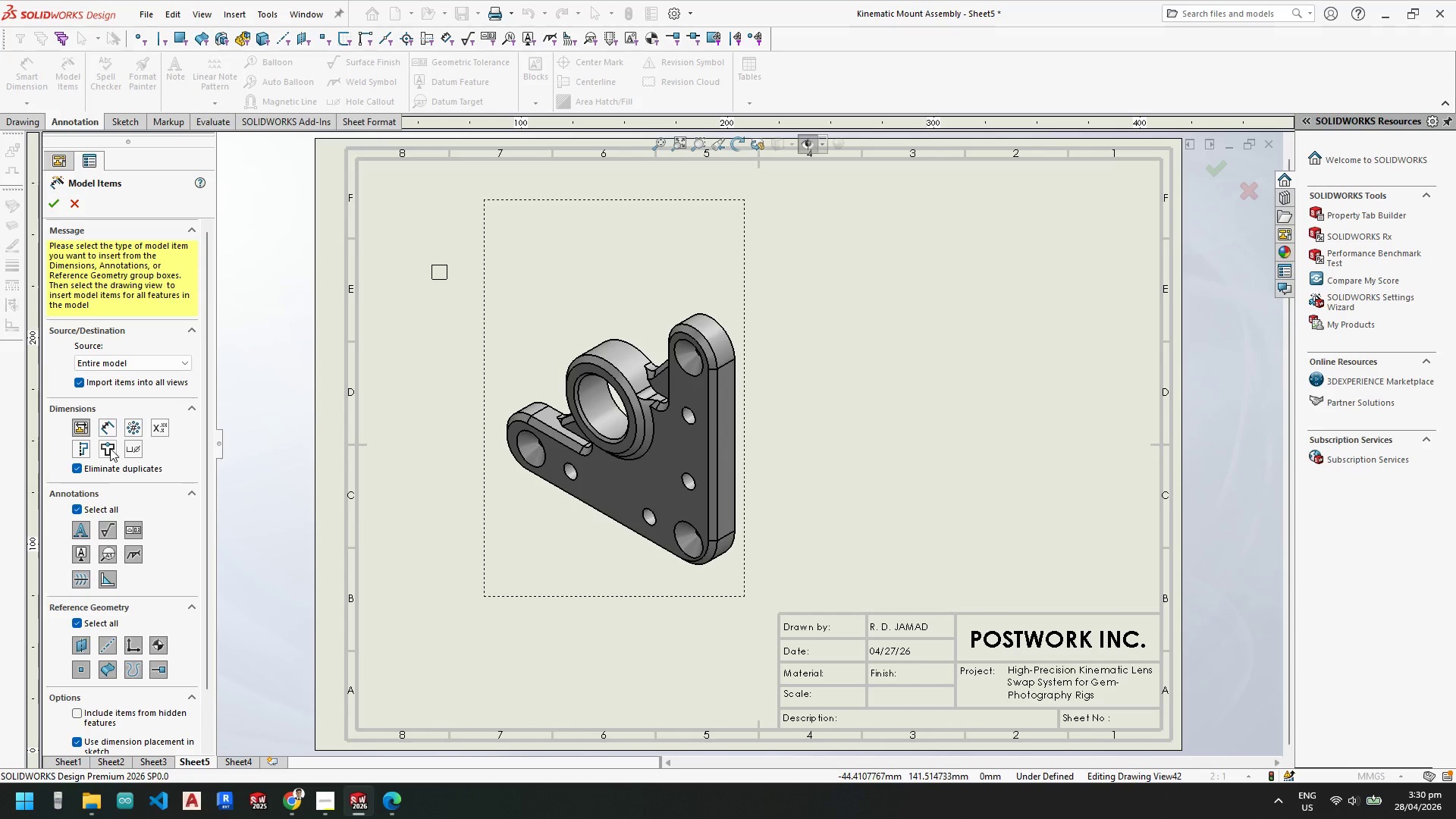 
wait(12.36)
 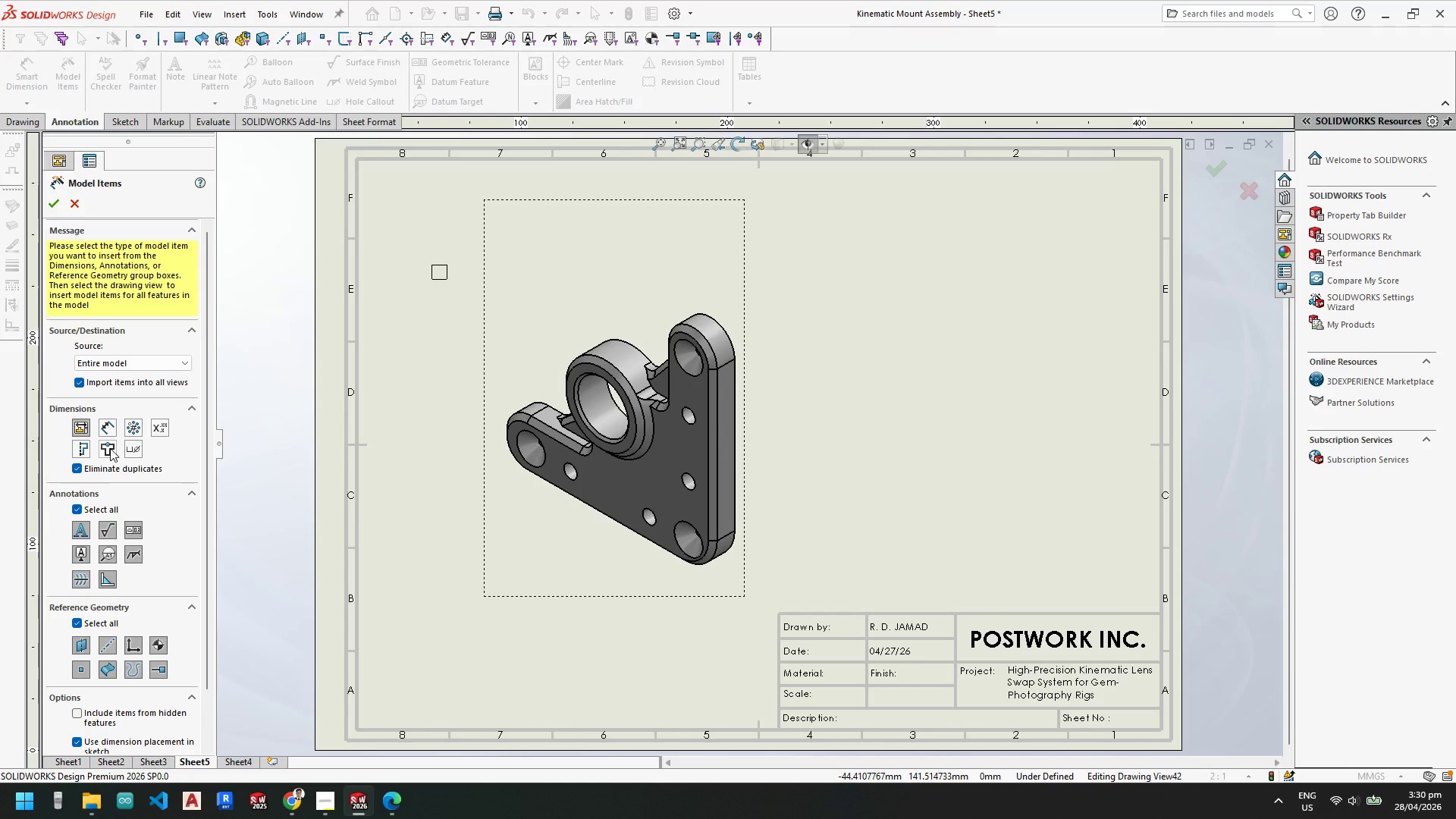 
left_click_drag(start_coordinate=[212, 632], to_coordinate=[221, 582])
 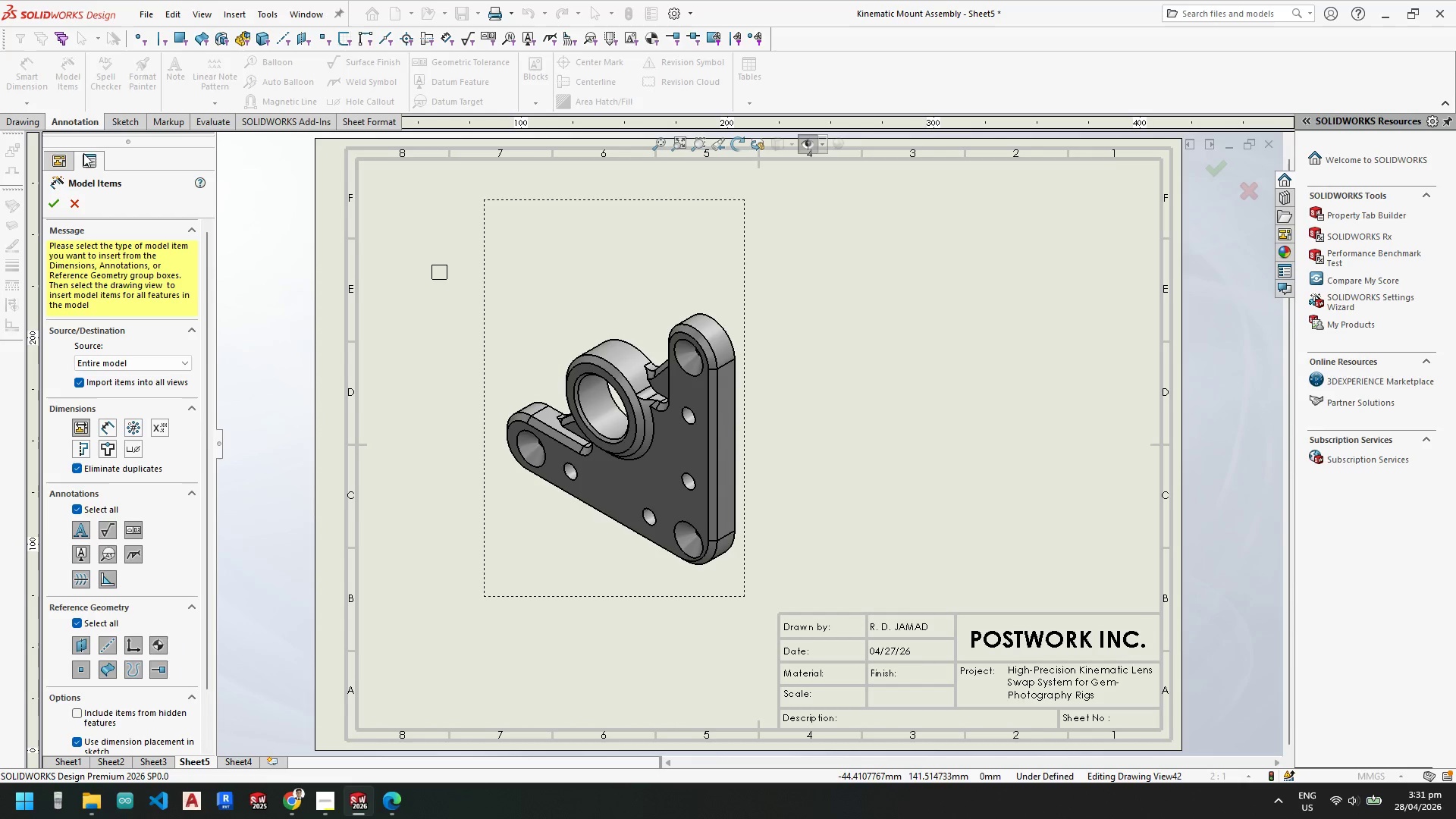 
left_click([58, 158])
 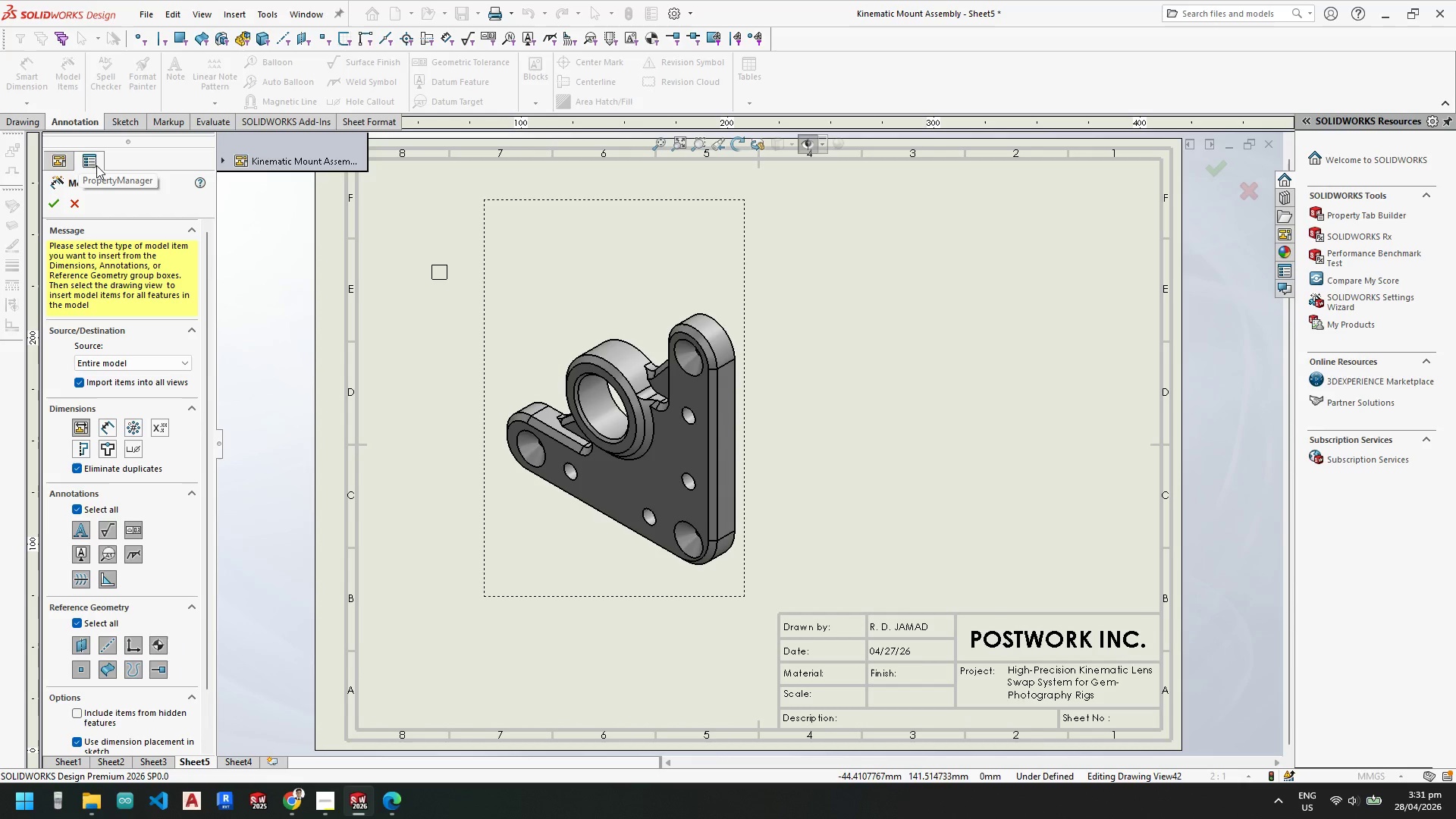 
wait(8.39)
 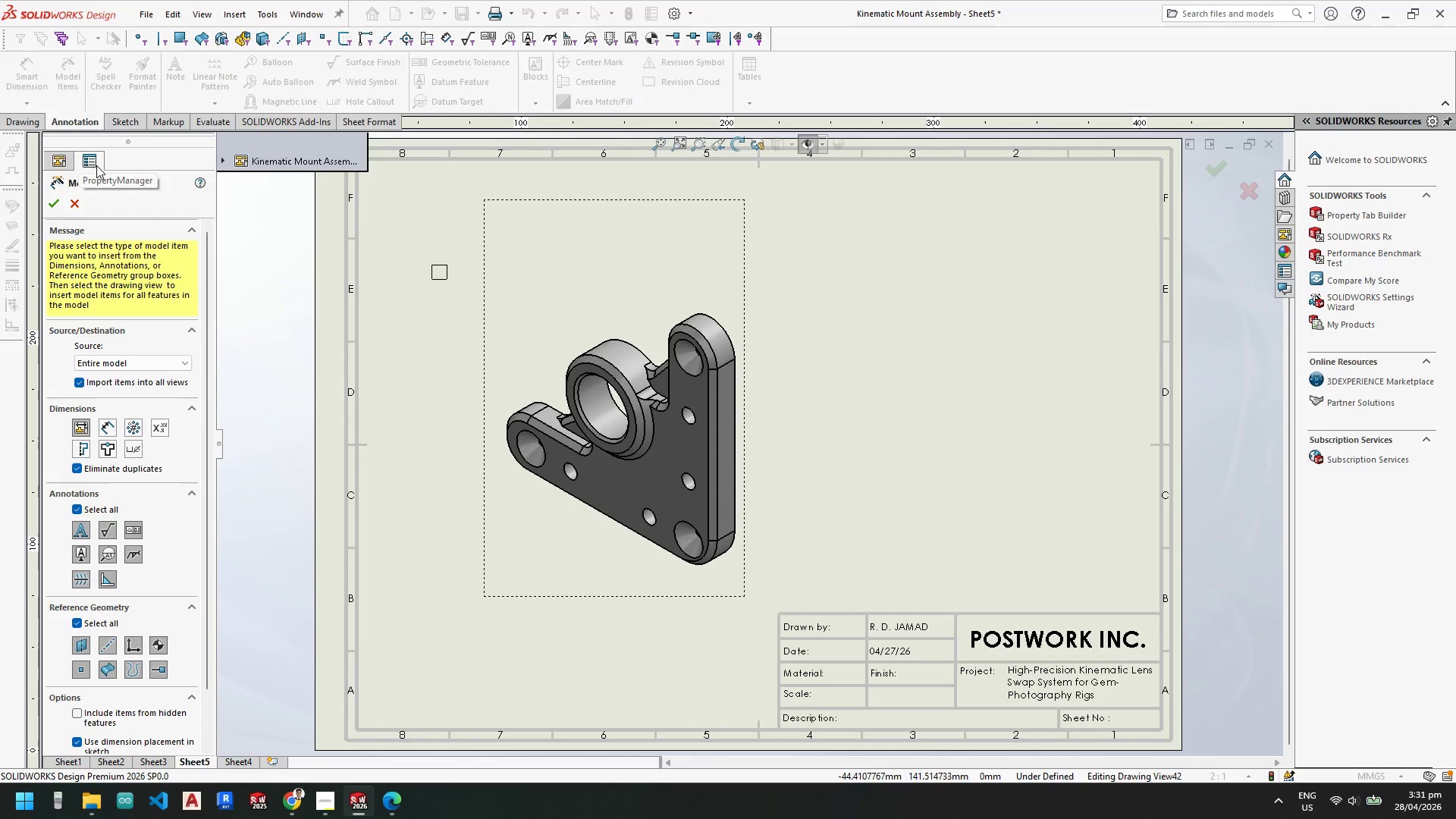 
left_click([53, 201])
 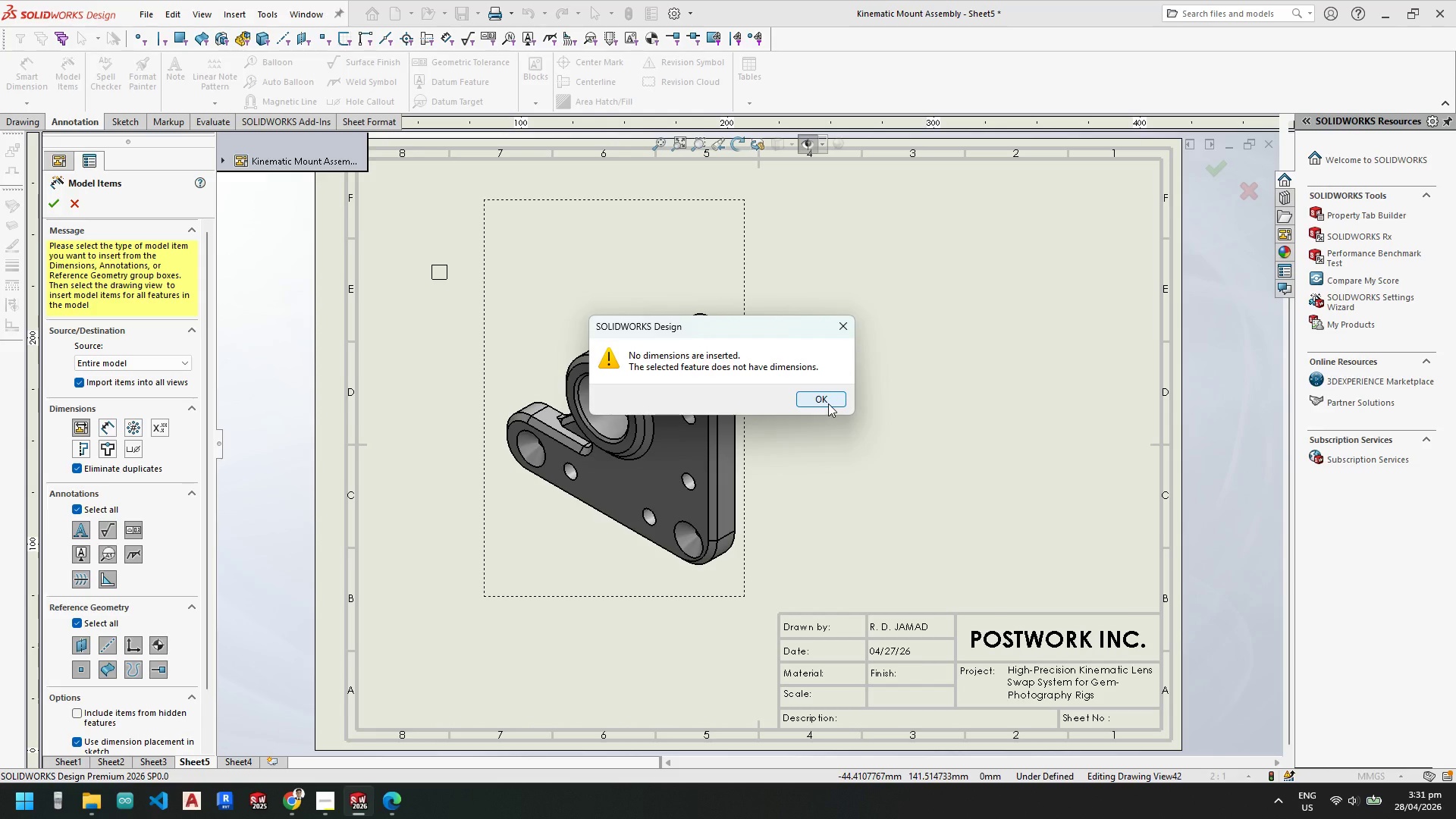 
left_click([828, 403])
 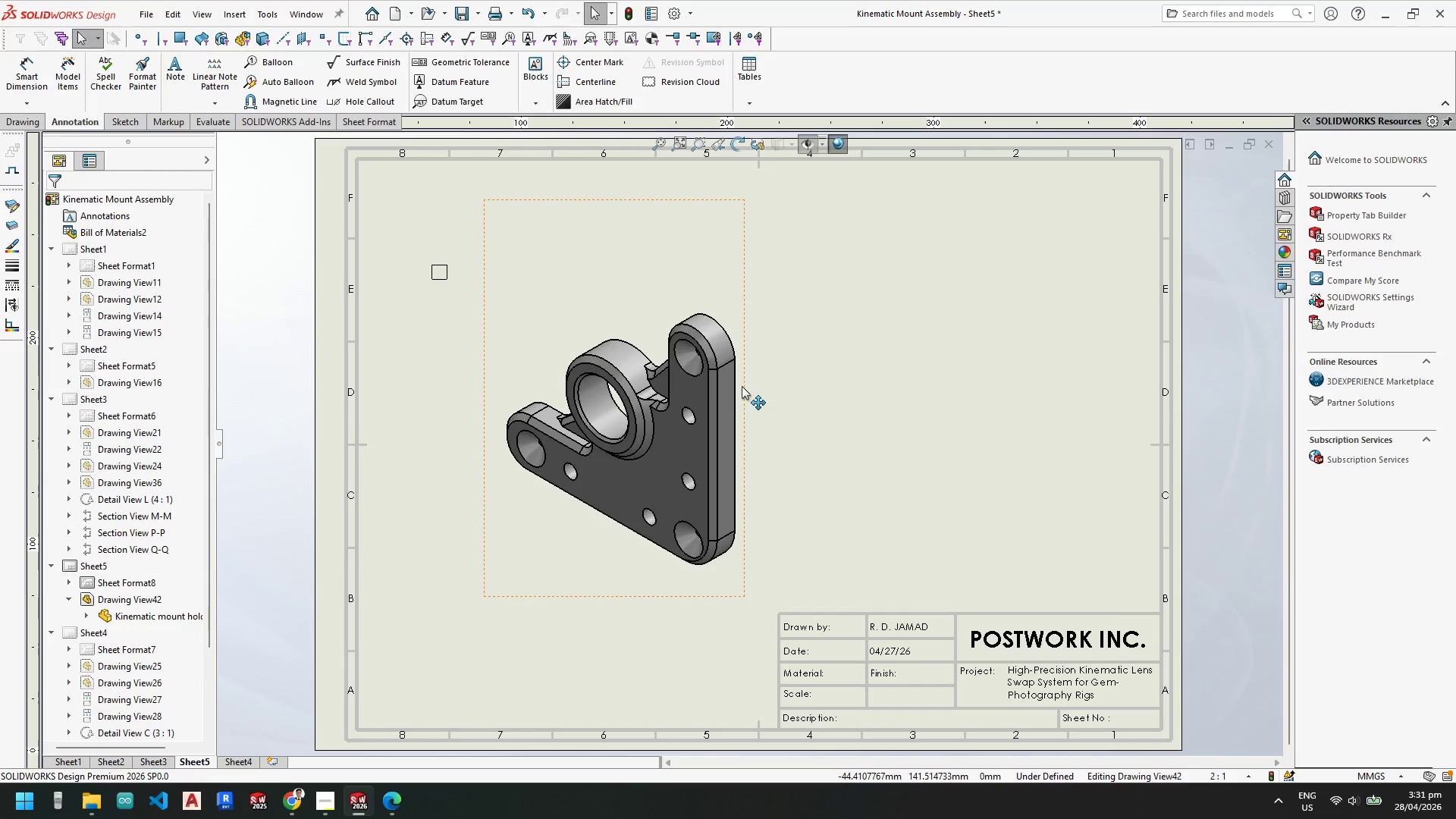 
right_click([723, 423])
 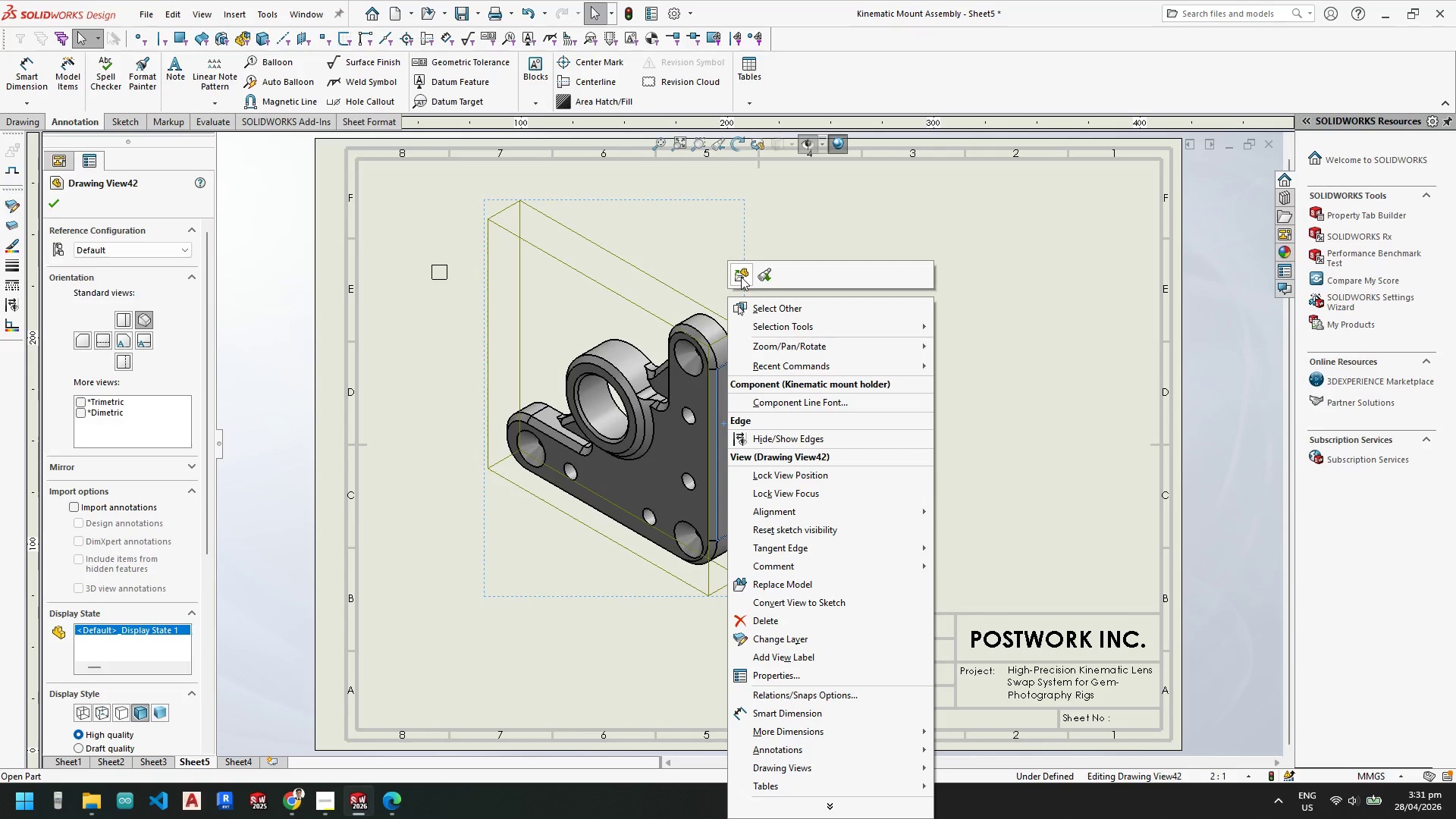 
left_click([741, 277])
 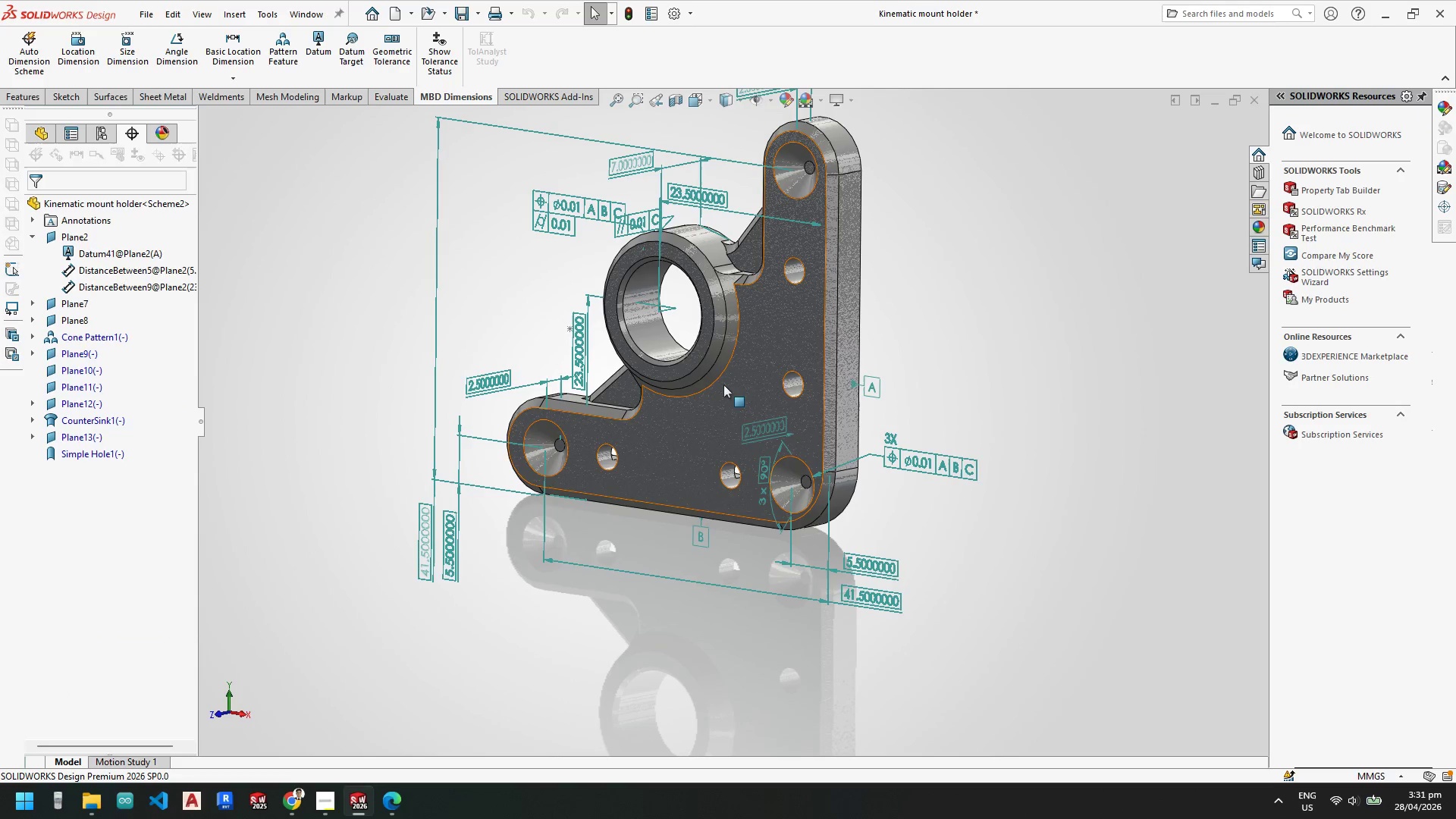 
scroll: coordinate [745, 435], scroll_direction: up, amount: 4.0
 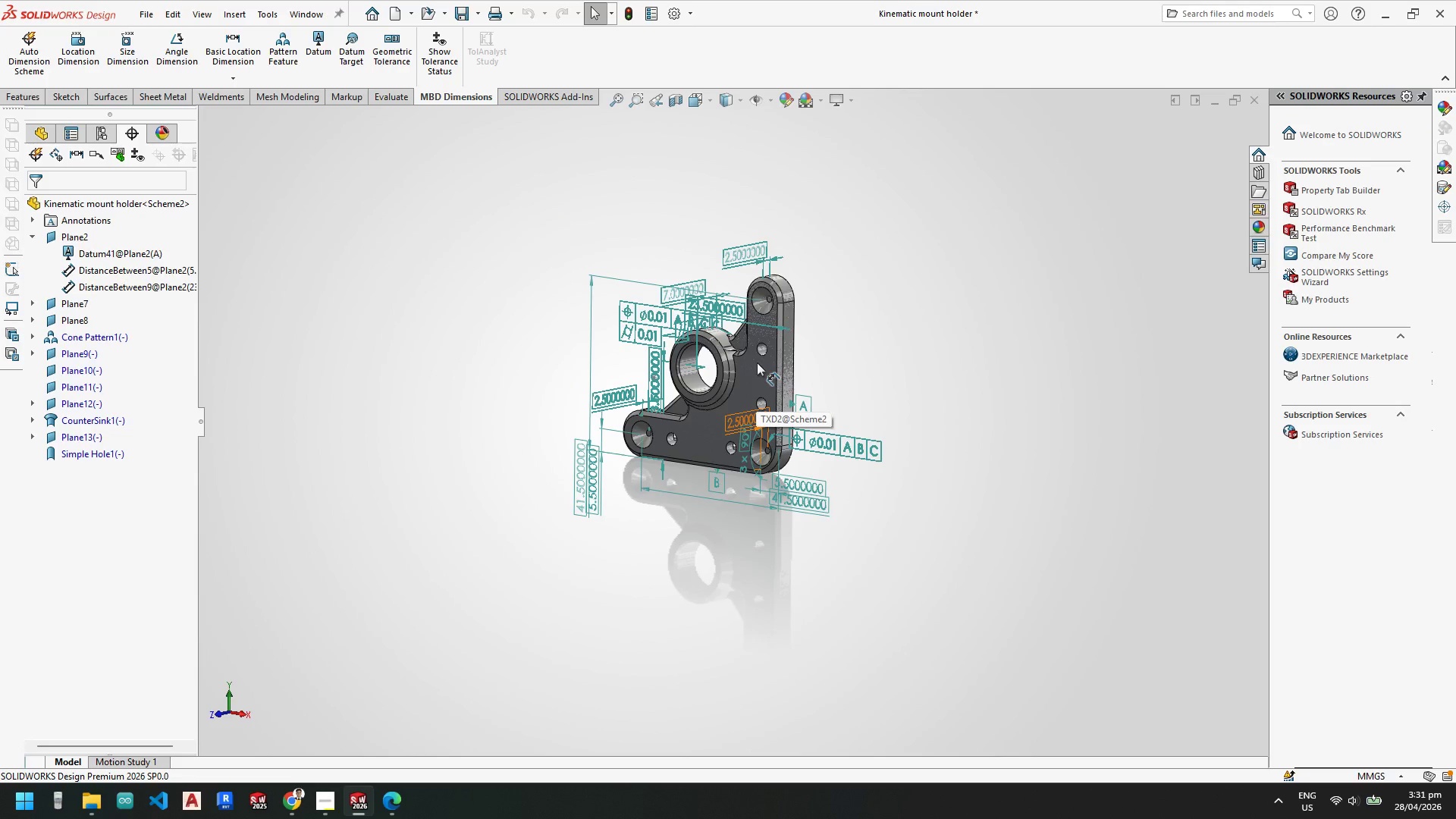 
scroll: coordinate [689, 278], scroll_direction: down, amount: 2.0
 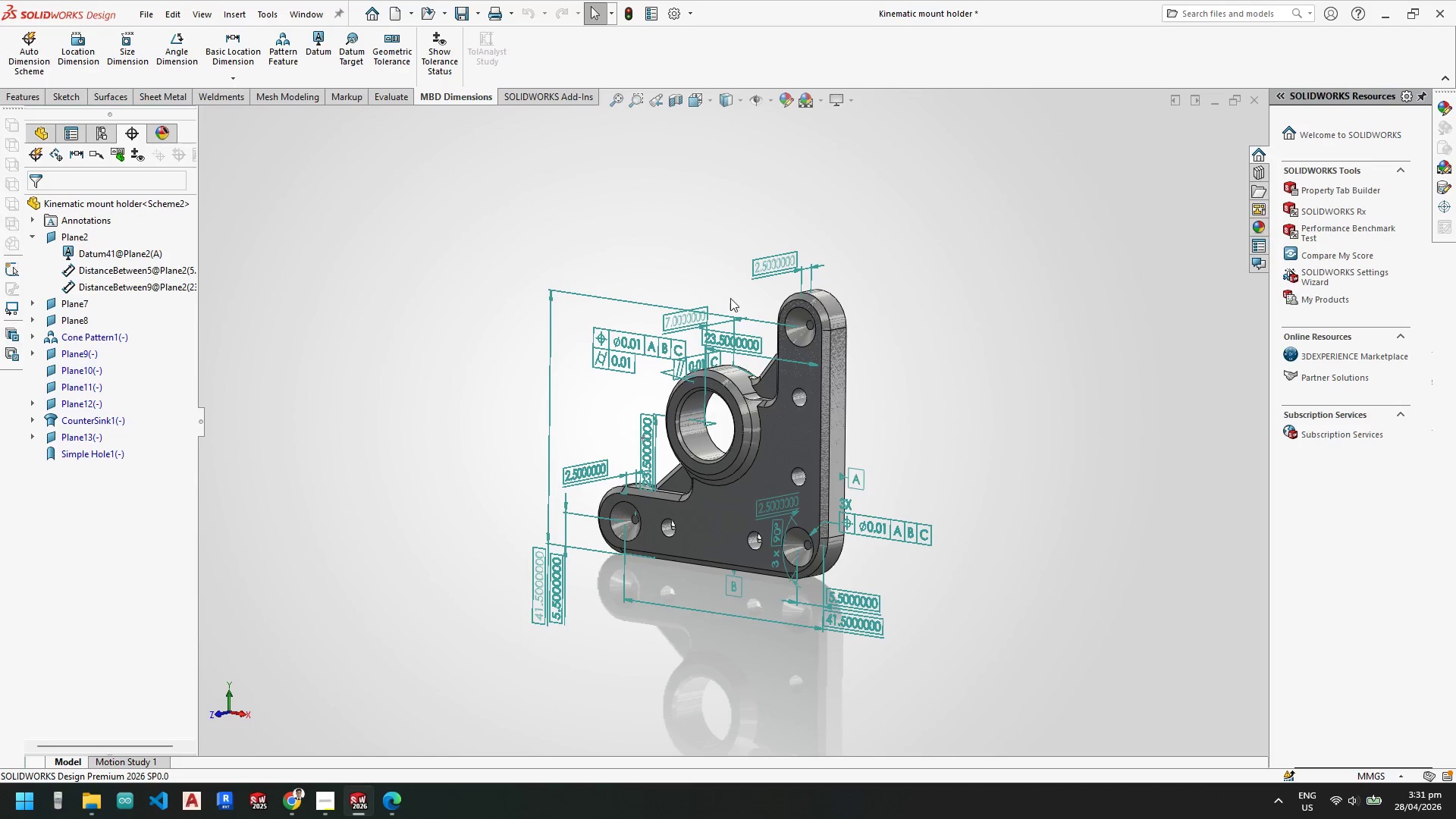 
hold_key(key=ControlLeft, duration=0.5)
 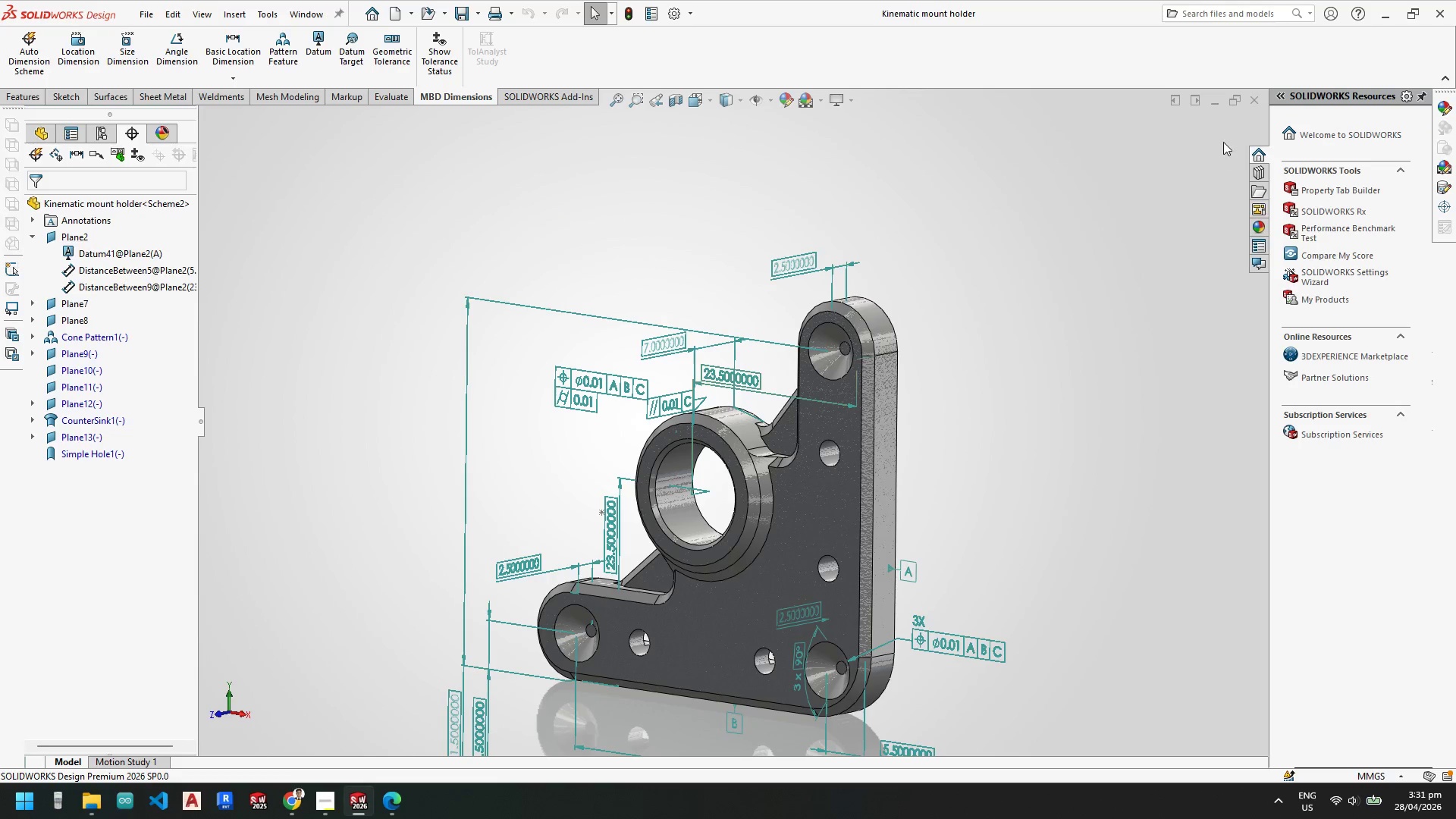 
key(S)
 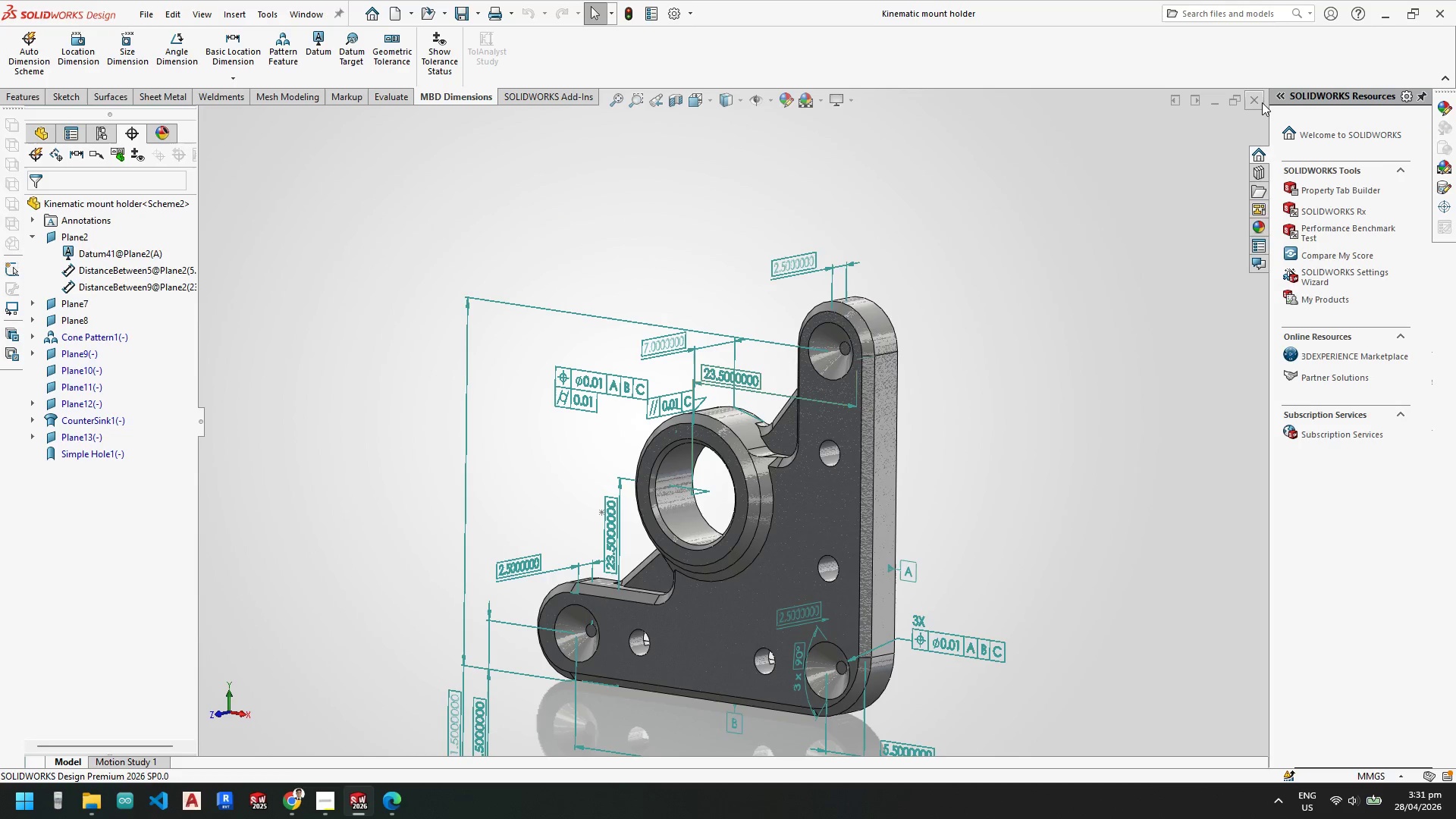 
scroll: coordinate [733, 303], scroll_direction: down, amount: 2.0
 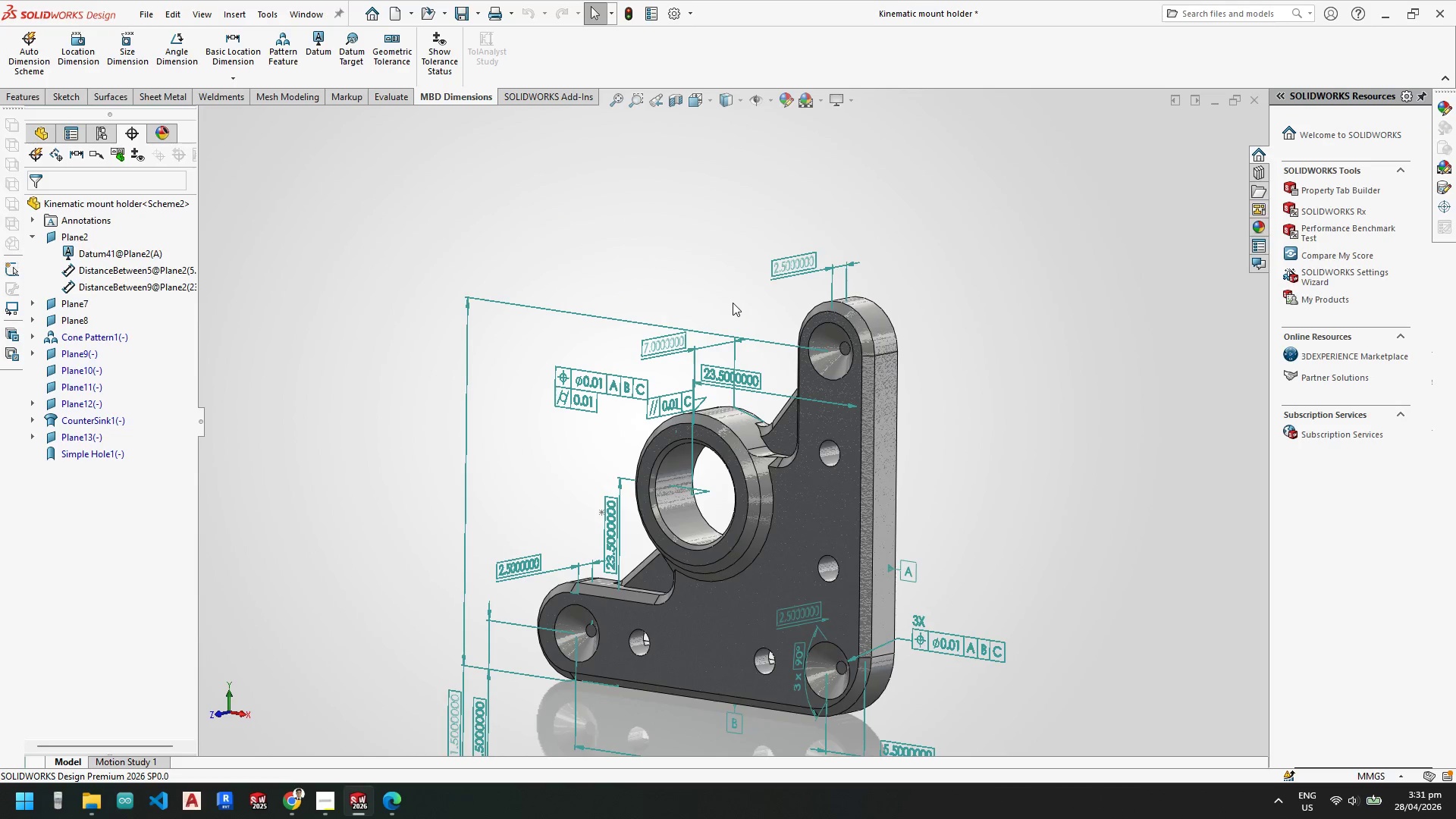 
left_click([1258, 102])
 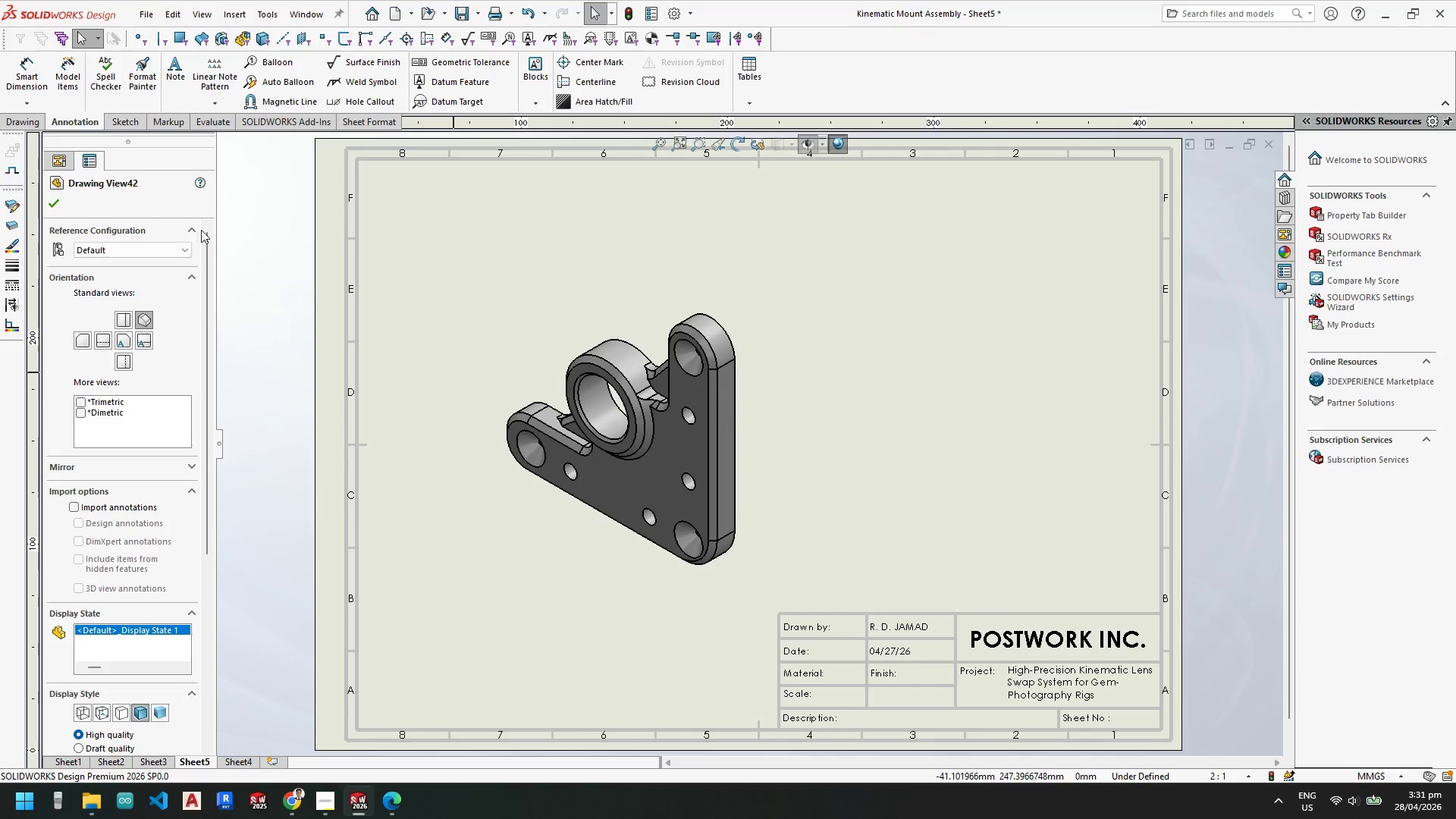 
wait(5.19)
 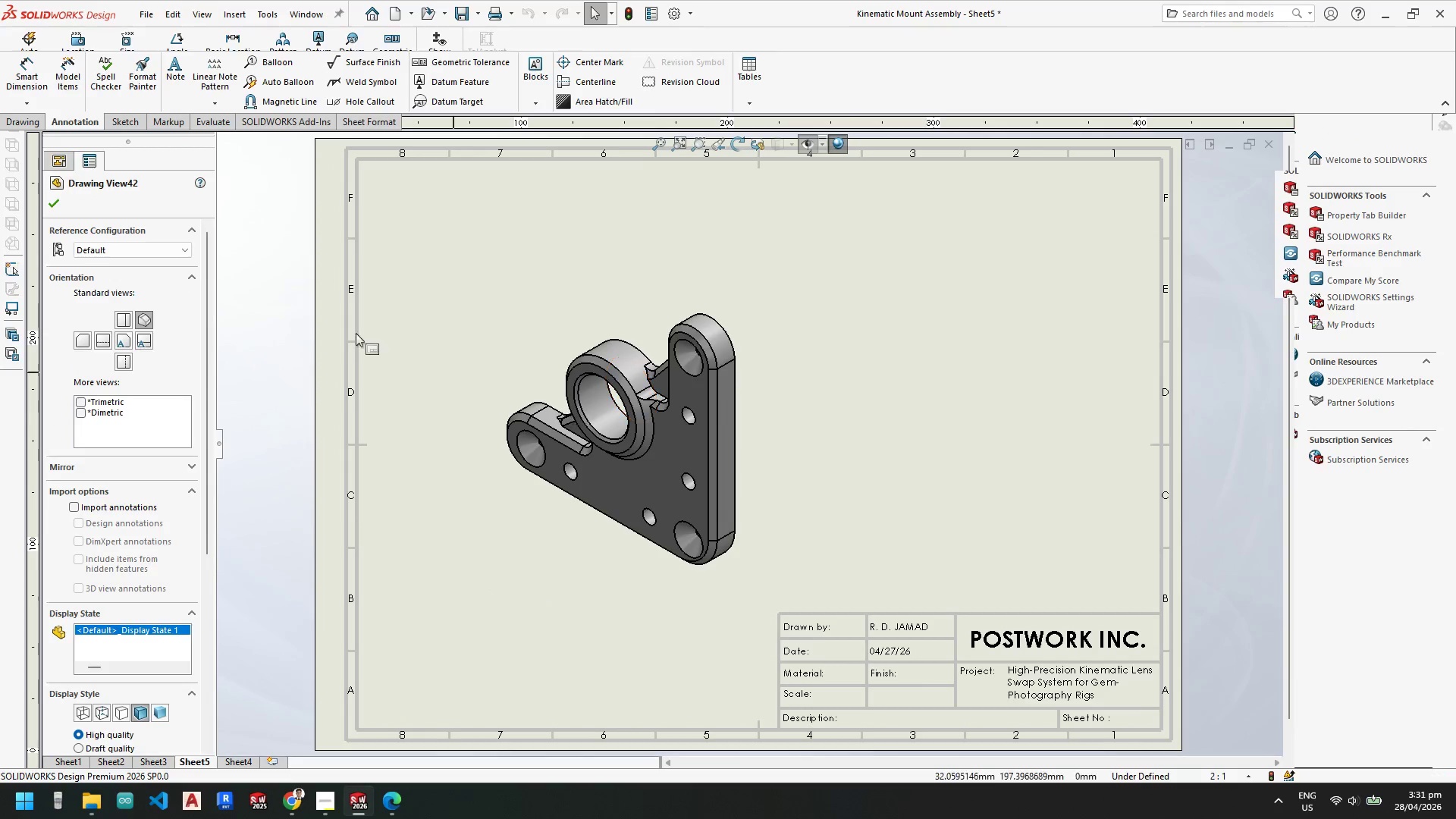 
key(Escape)